 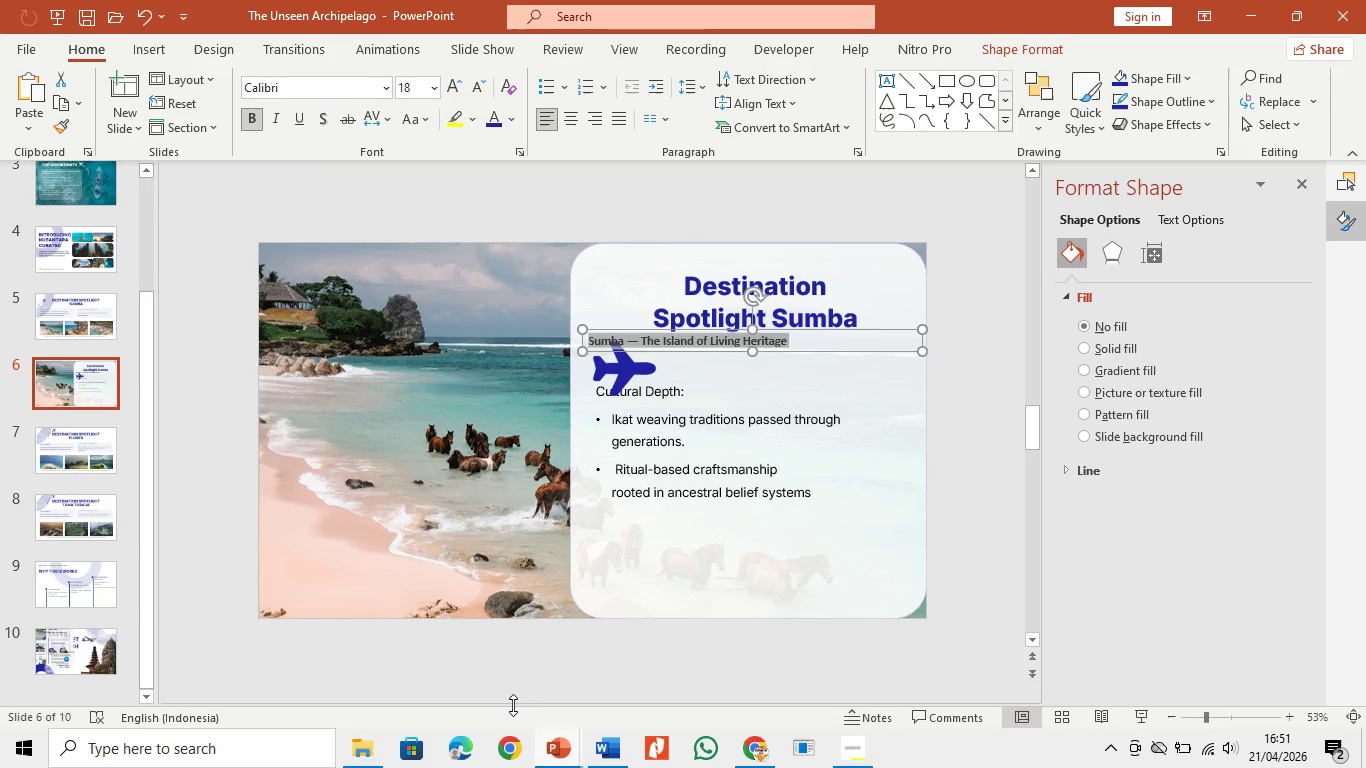 
left_click([770, 756])
 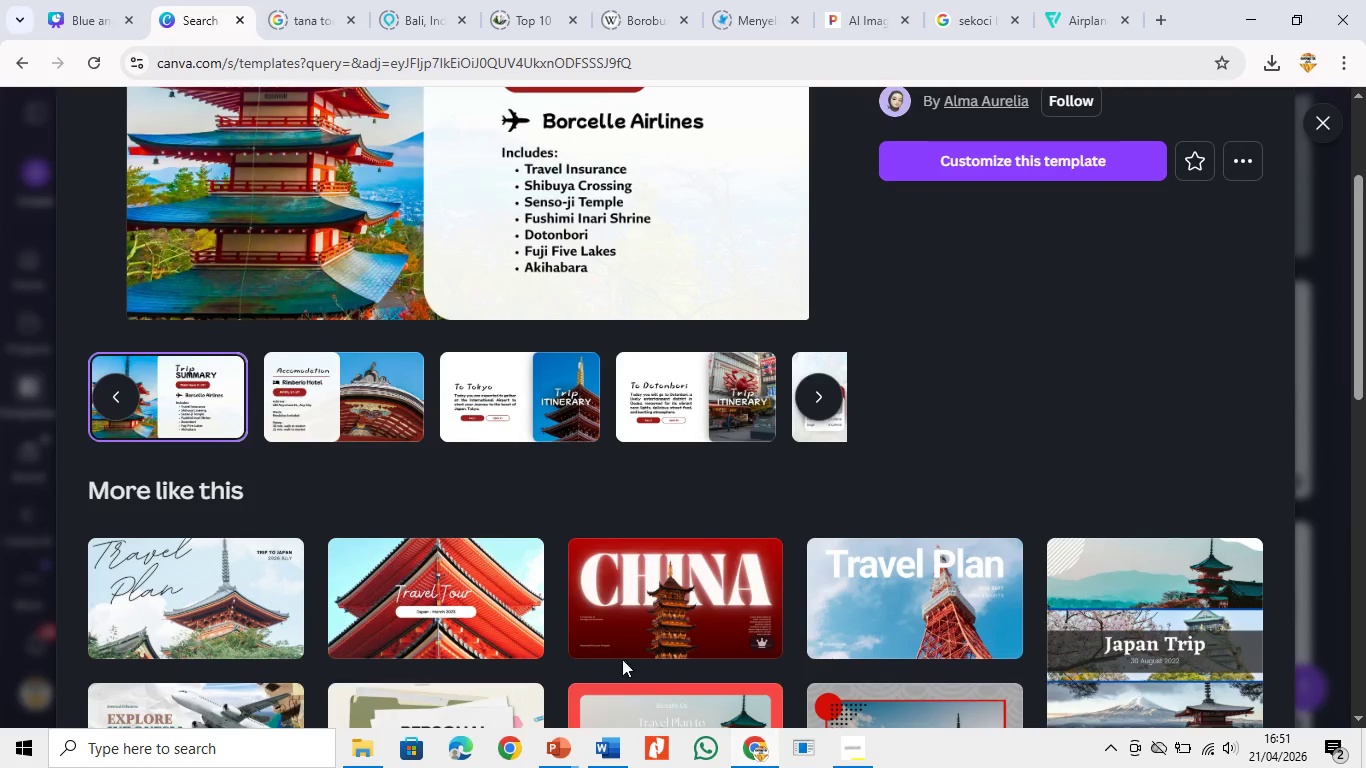 
scroll: coordinate [652, 634], scroll_direction: down, amount: 6.0
 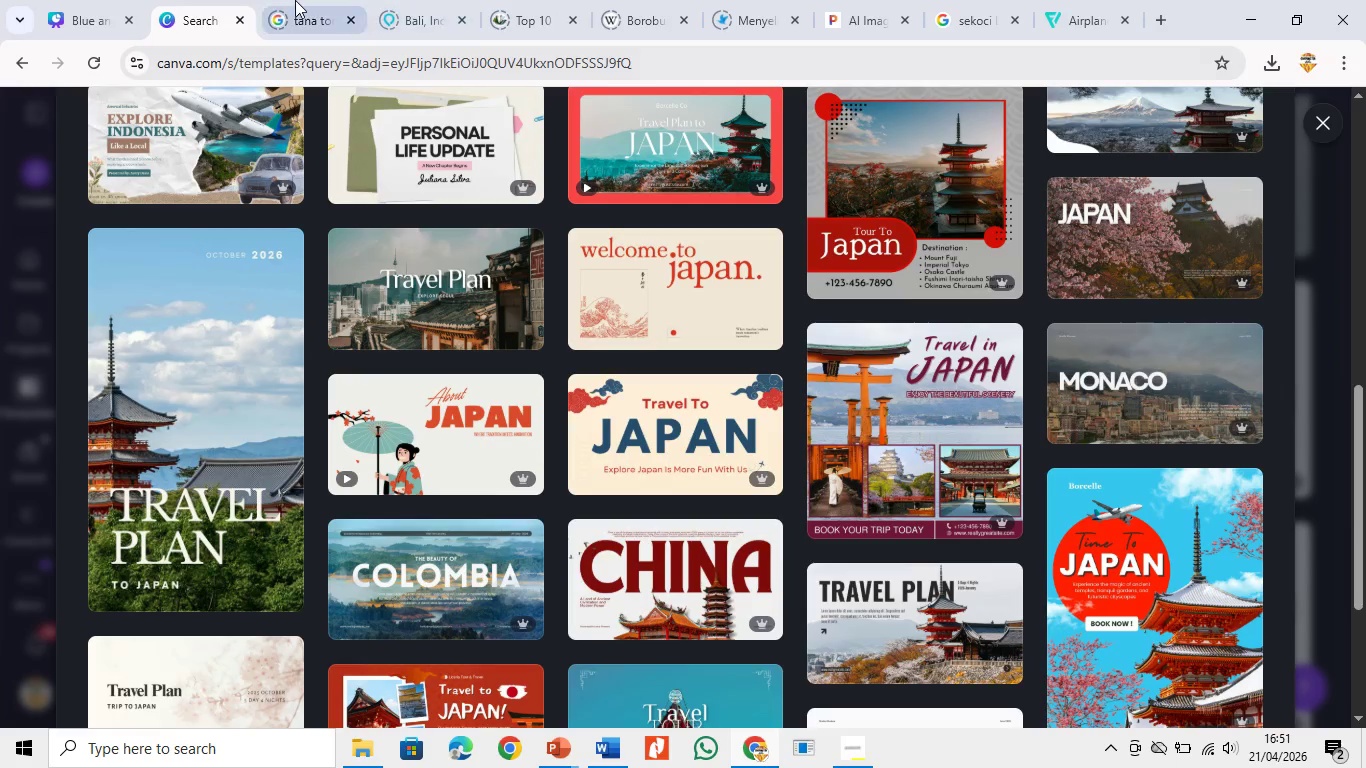 
double_click([337, 66])
 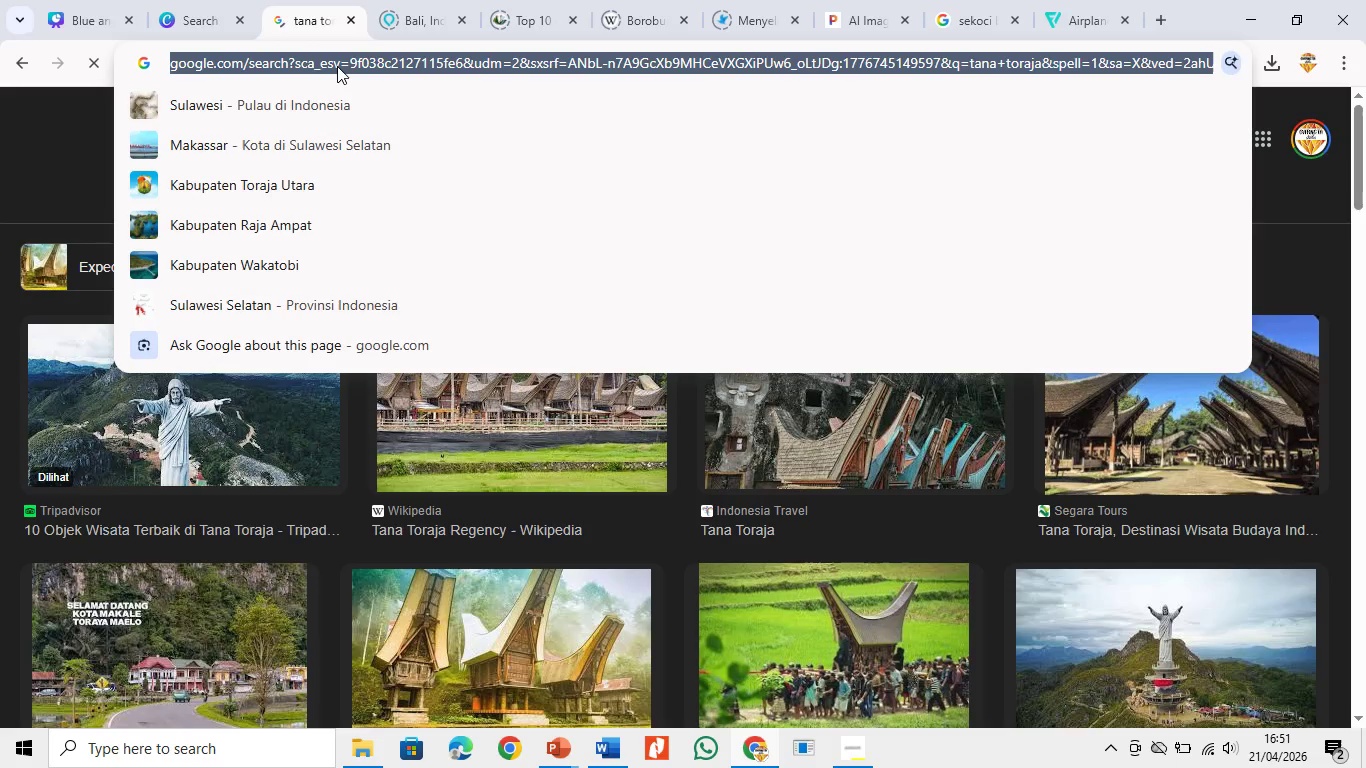 
key(P)
 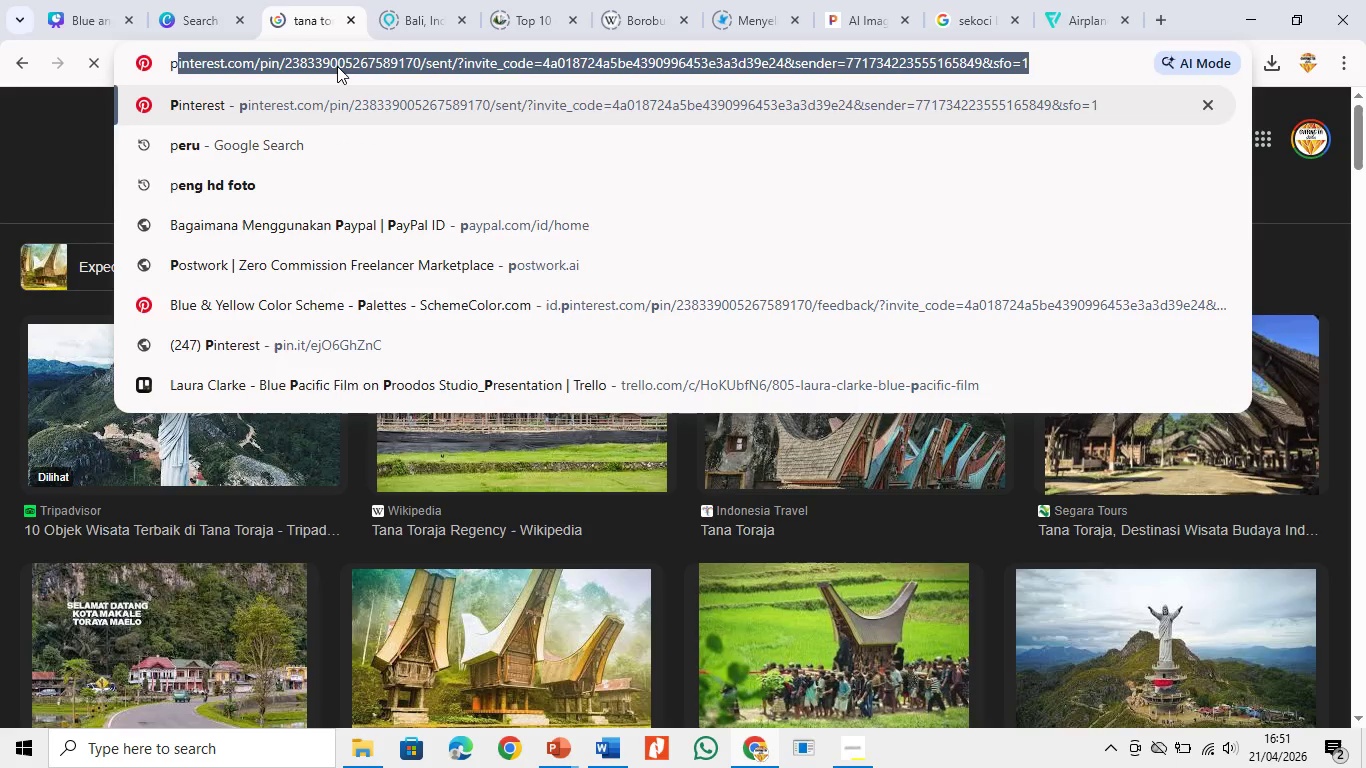 
key(Enter)
 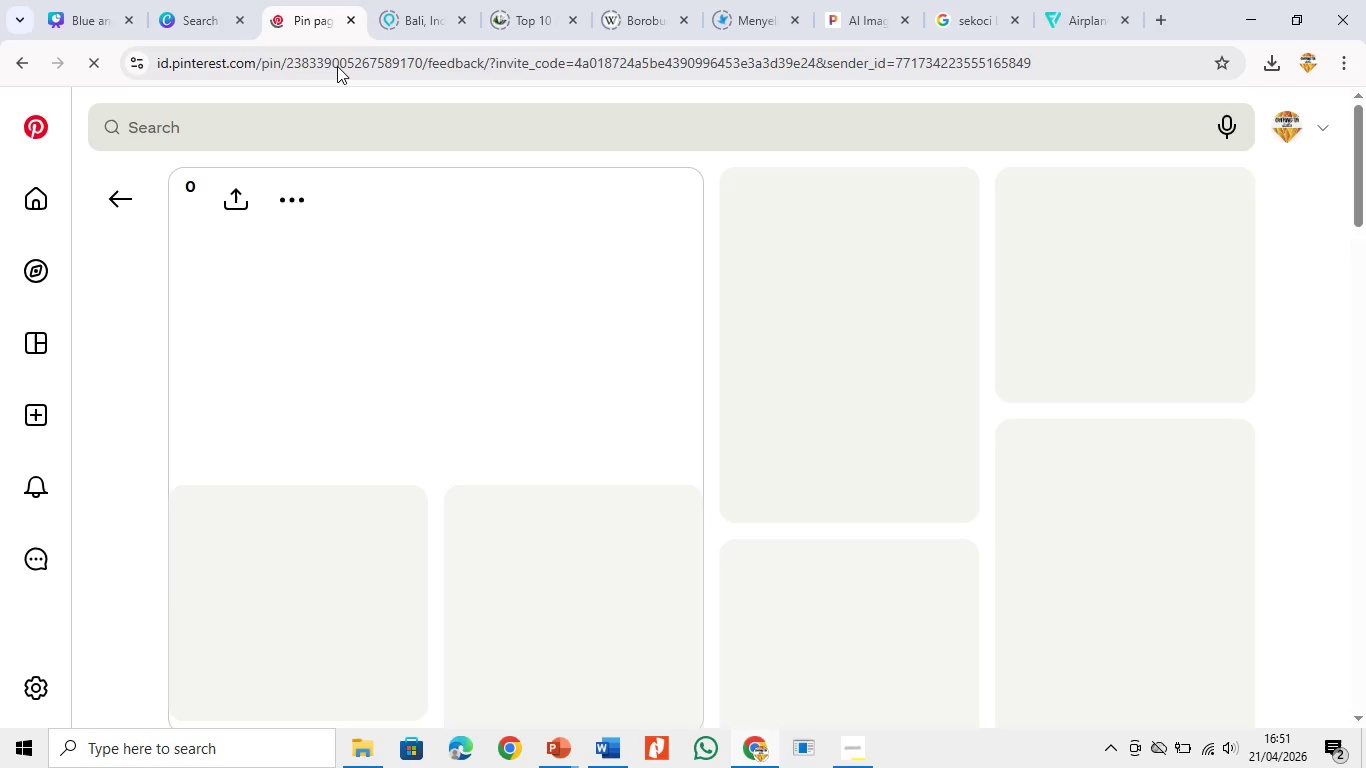 
wait(8.95)
 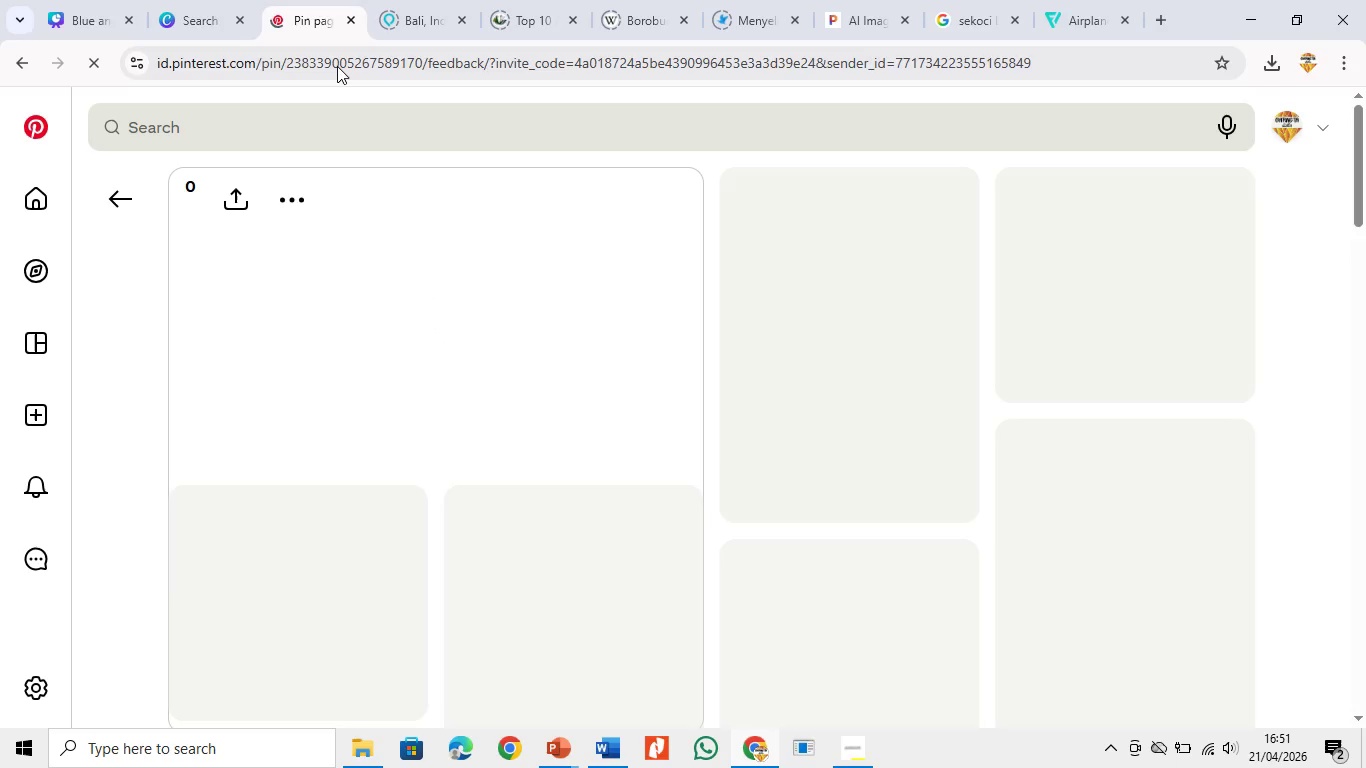 
left_click([341, 140])
 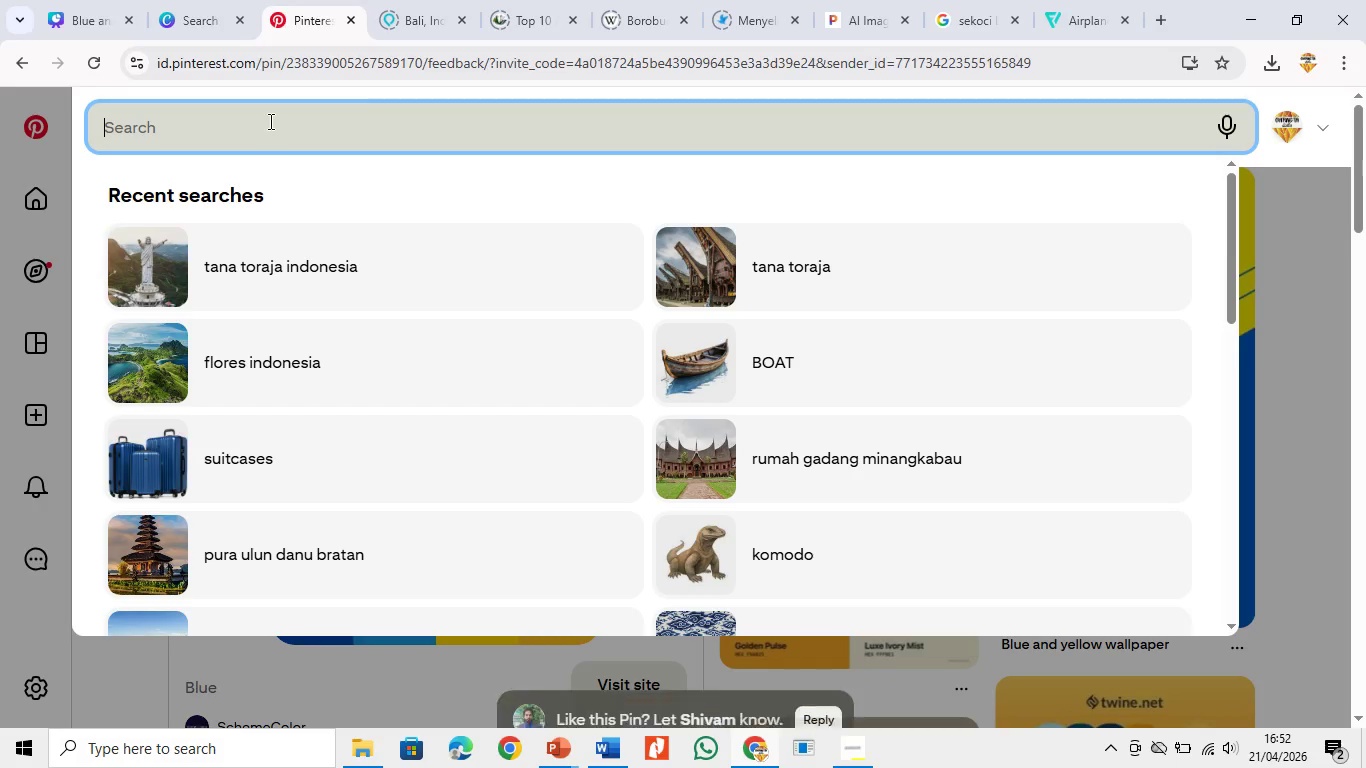 
type(tourism agen)
 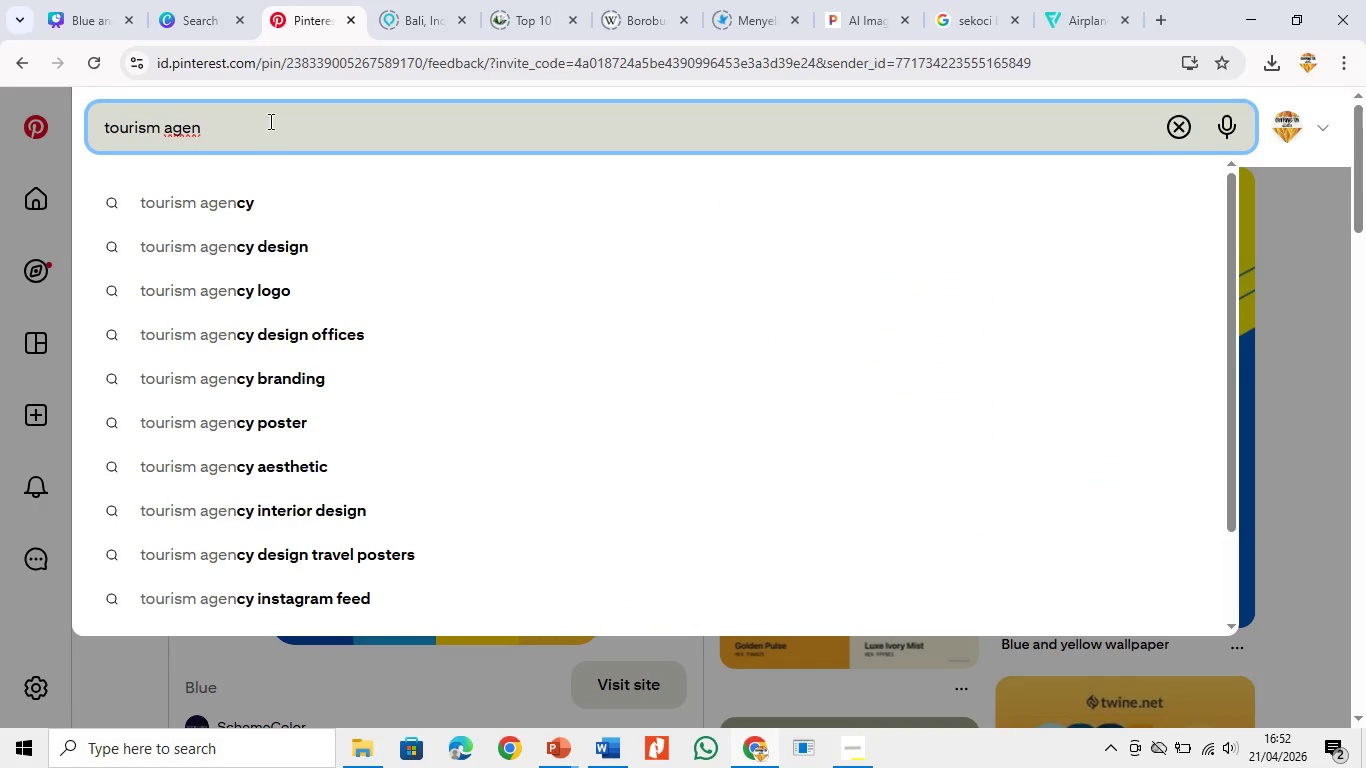 
type(cy presentation)
 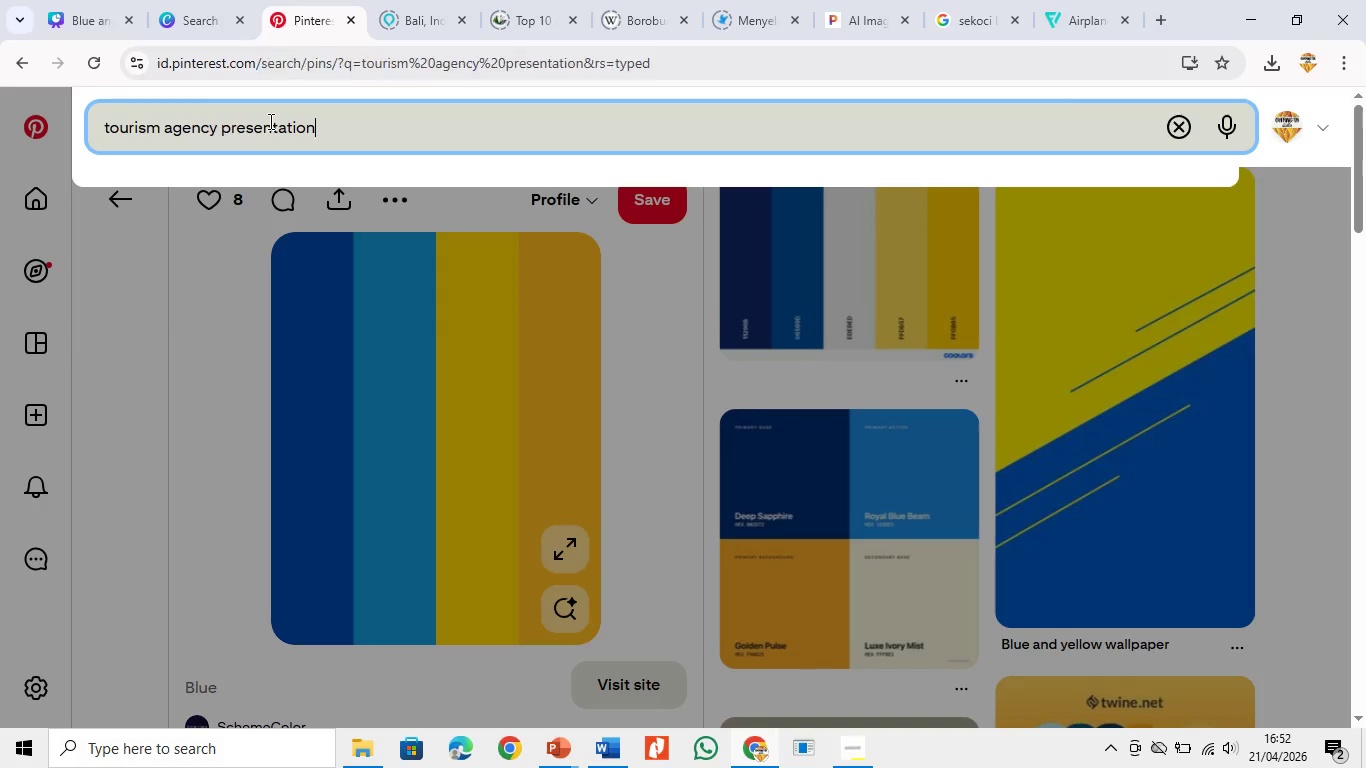 
key(Enter)
 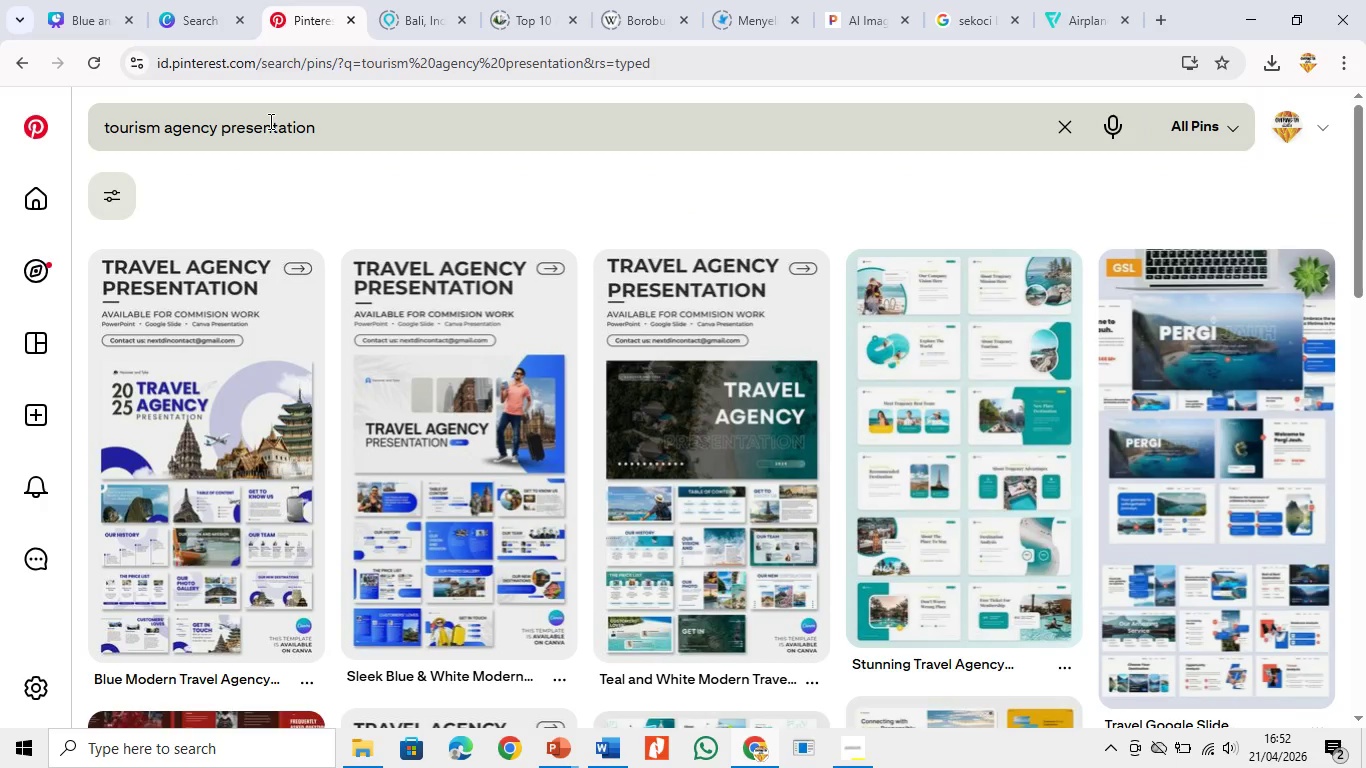 
wait(9.92)
 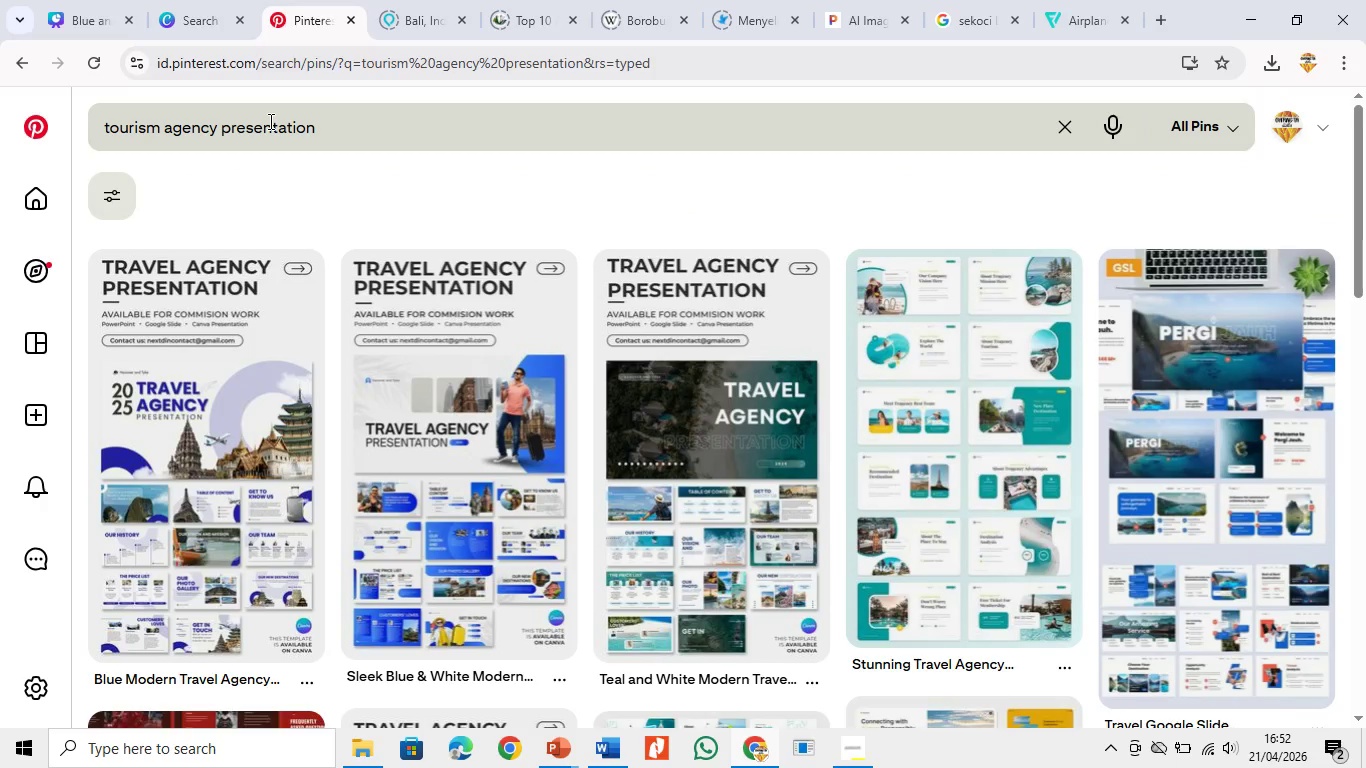 
left_click([679, 517])
 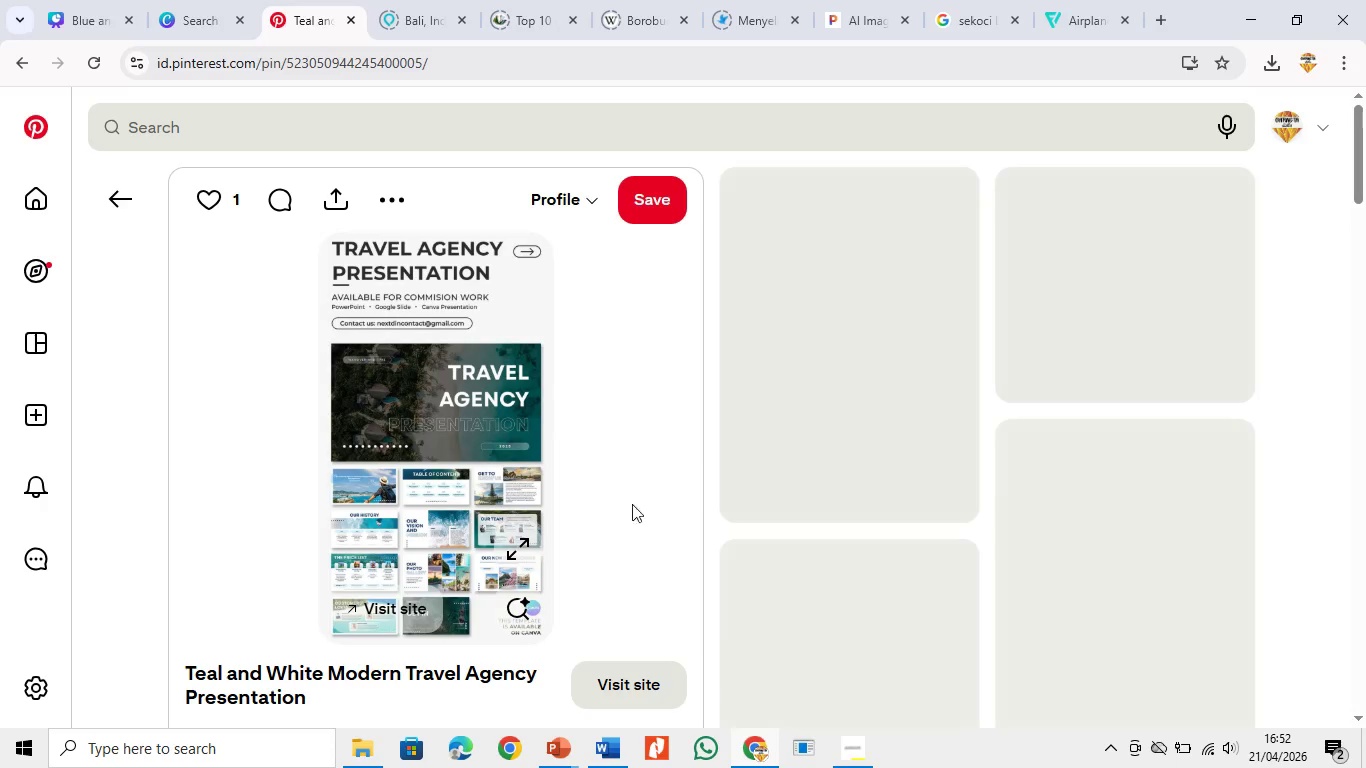 
left_click([517, 555])
 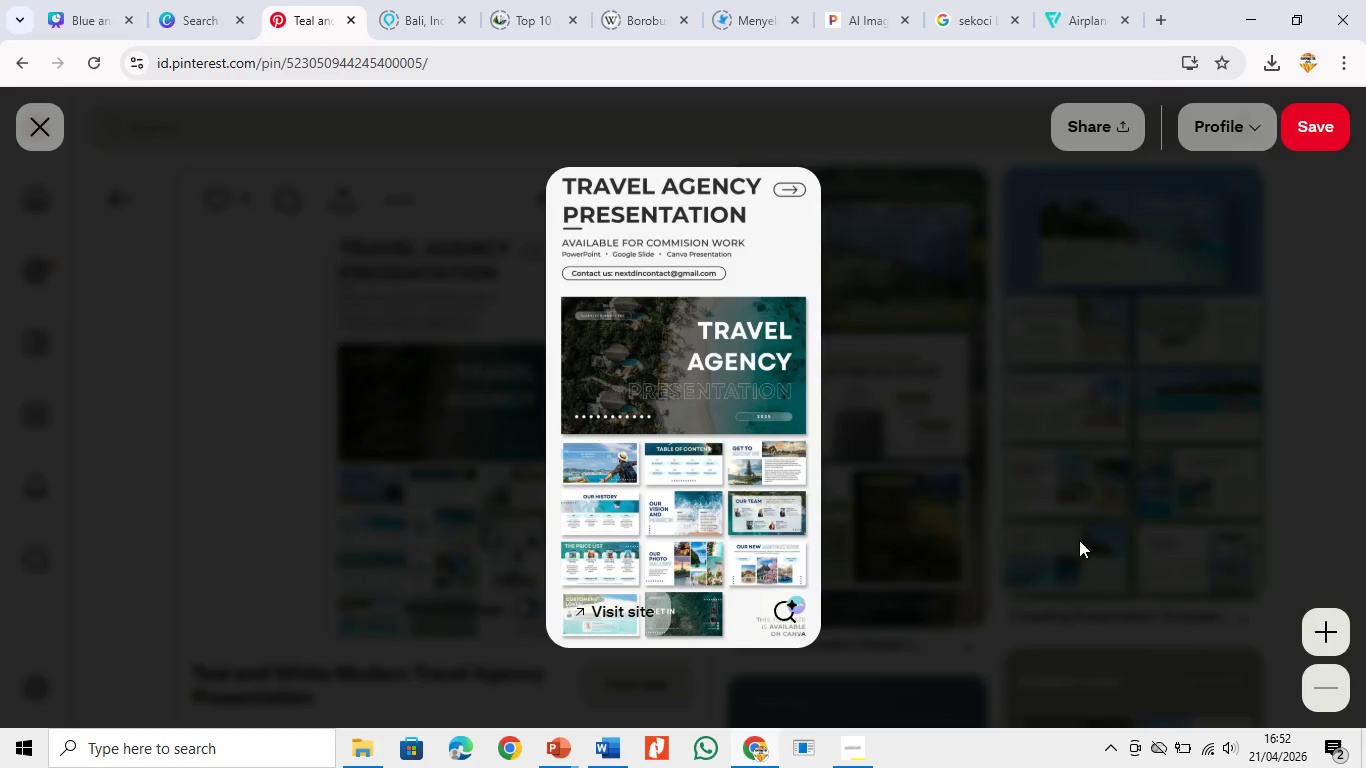 
mouse_move([1282, 618])
 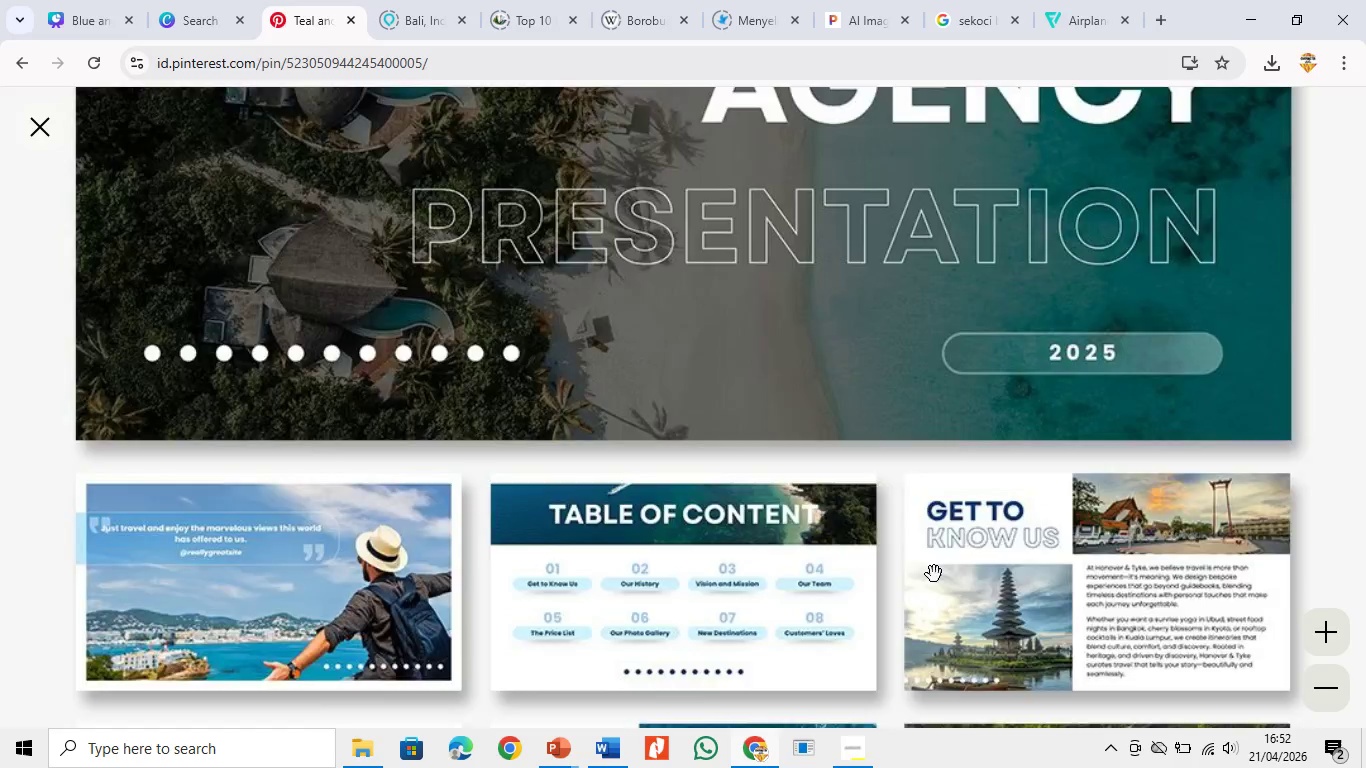 
scroll: coordinate [934, 574], scroll_direction: up, amount: 1.0
 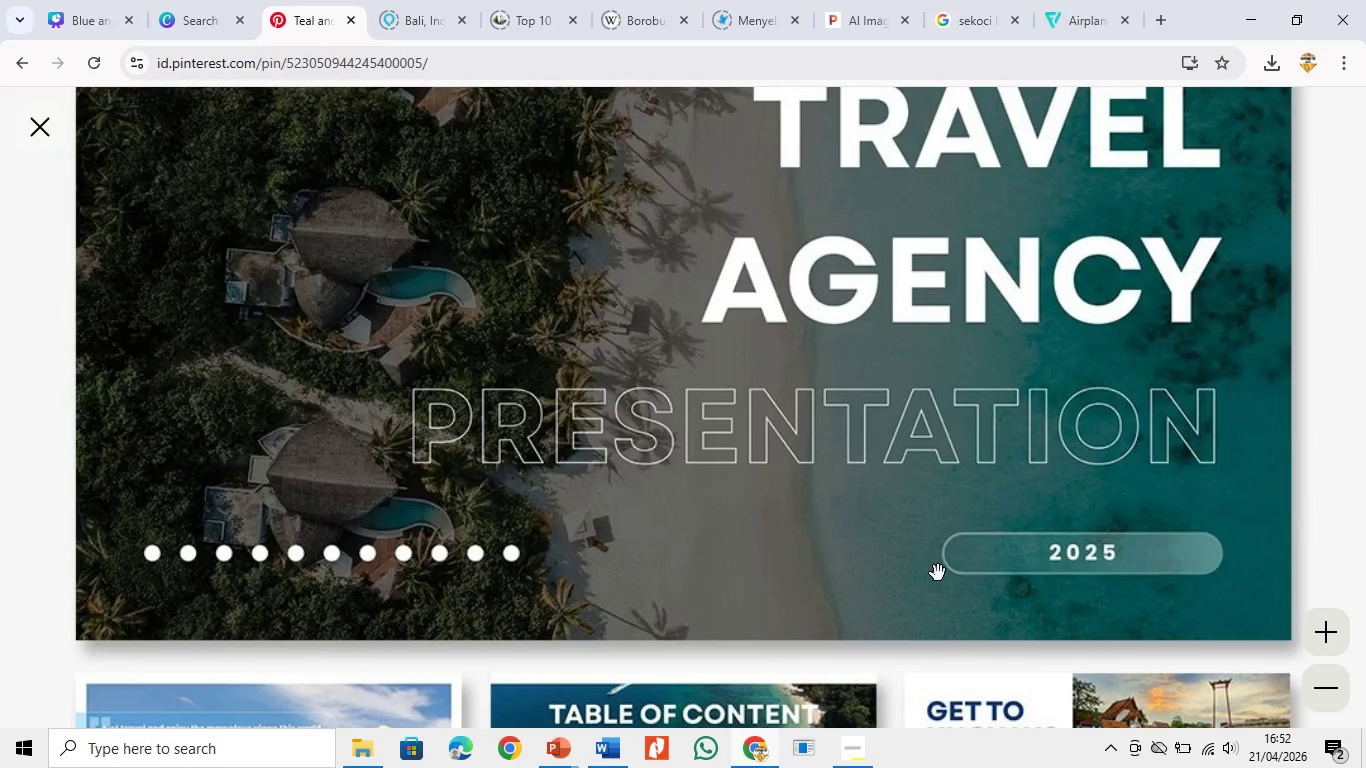 
left_click_drag(start_coordinate=[937, 573], to_coordinate=[975, 151])
 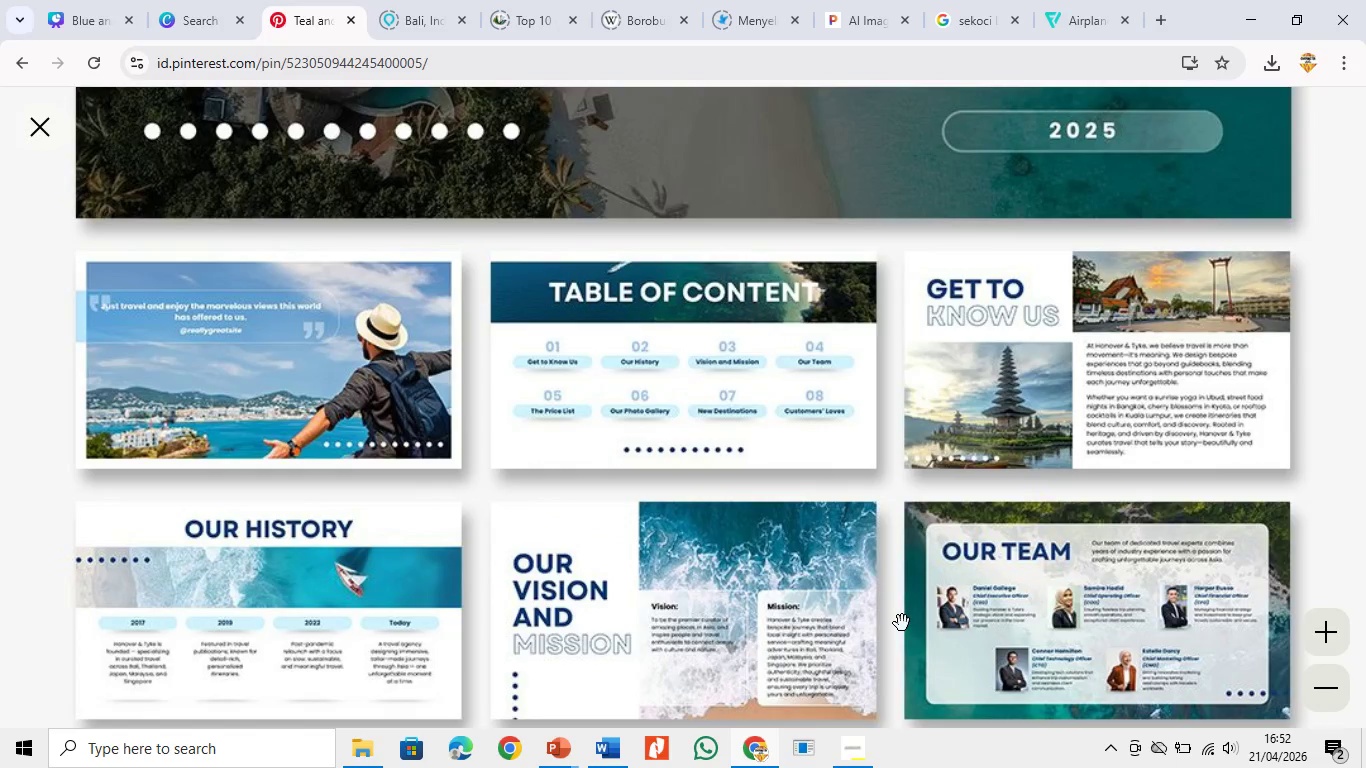 
left_click_drag(start_coordinate=[902, 623], to_coordinate=[911, 572])
 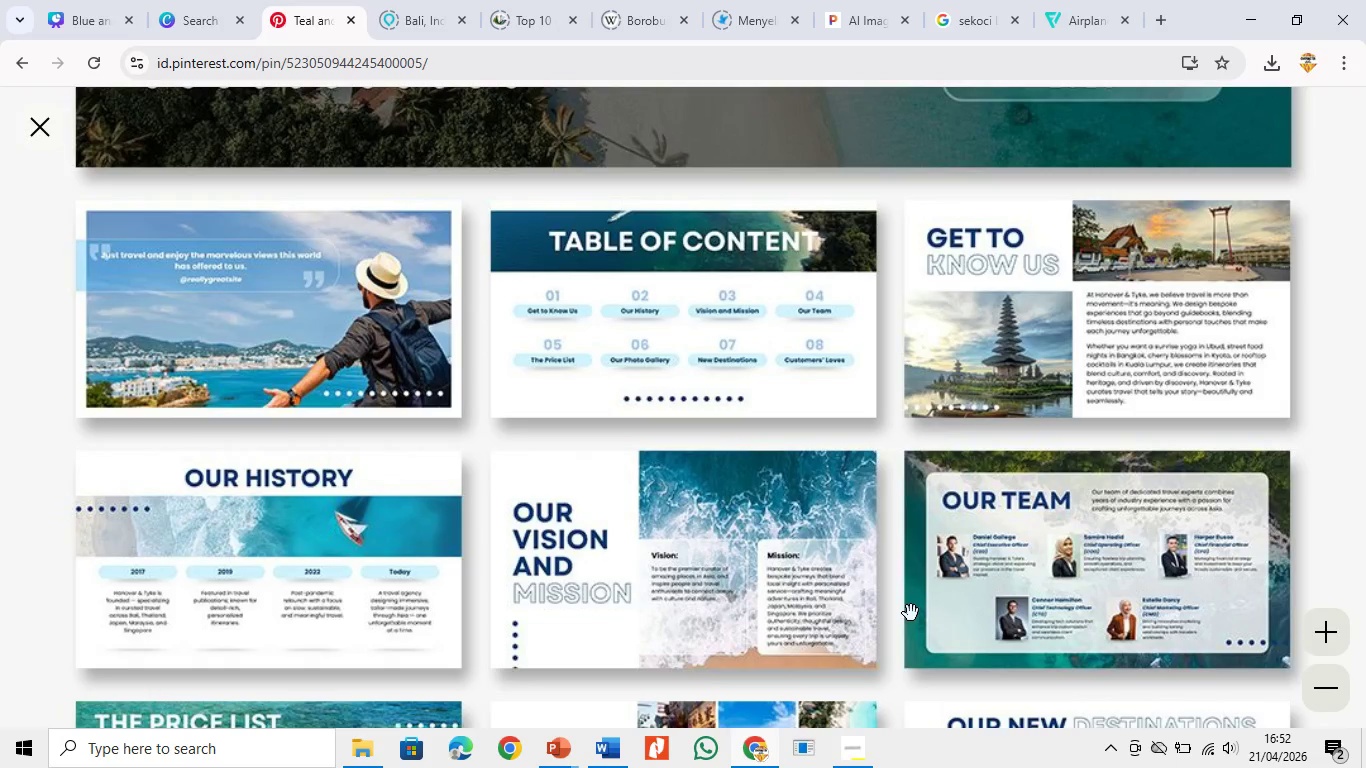 
left_click_drag(start_coordinate=[911, 613], to_coordinate=[915, 536])
 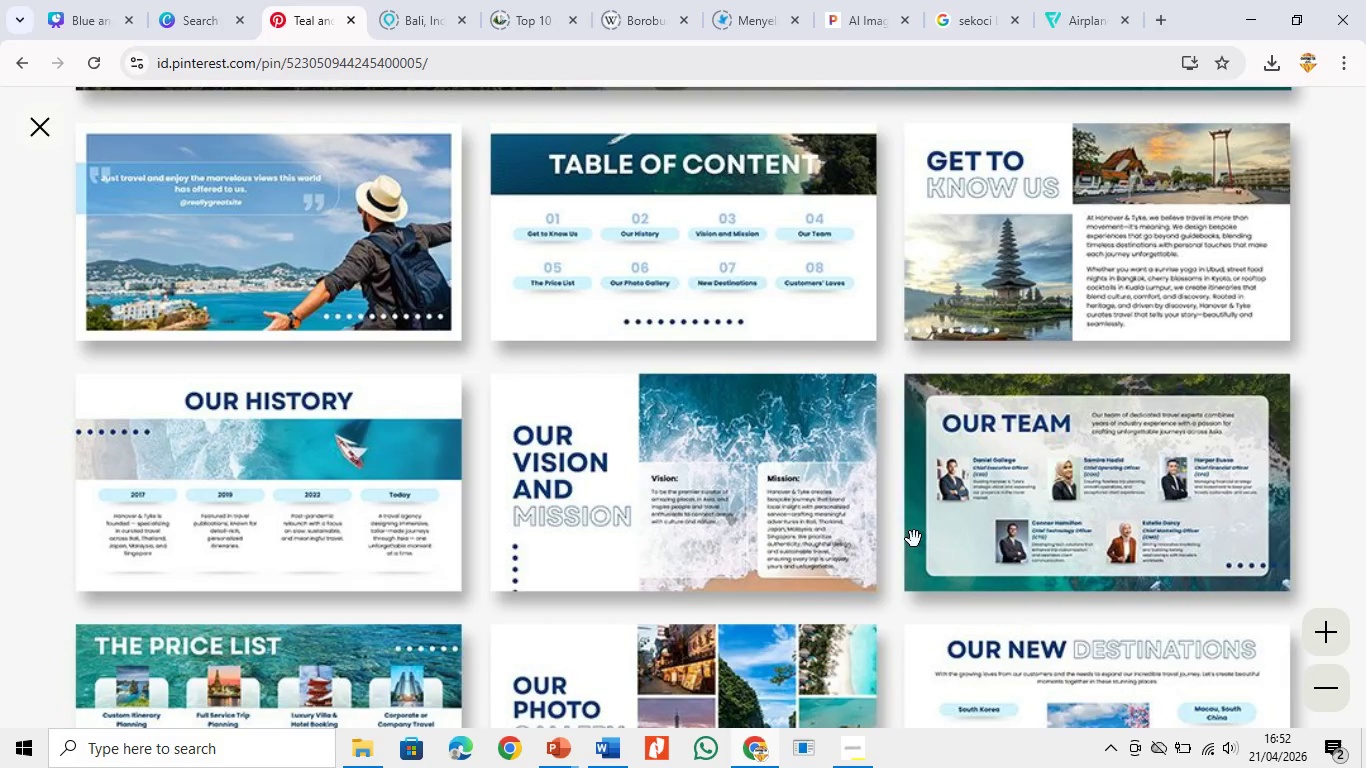 
left_click_drag(start_coordinate=[914, 539], to_coordinate=[914, 339])
 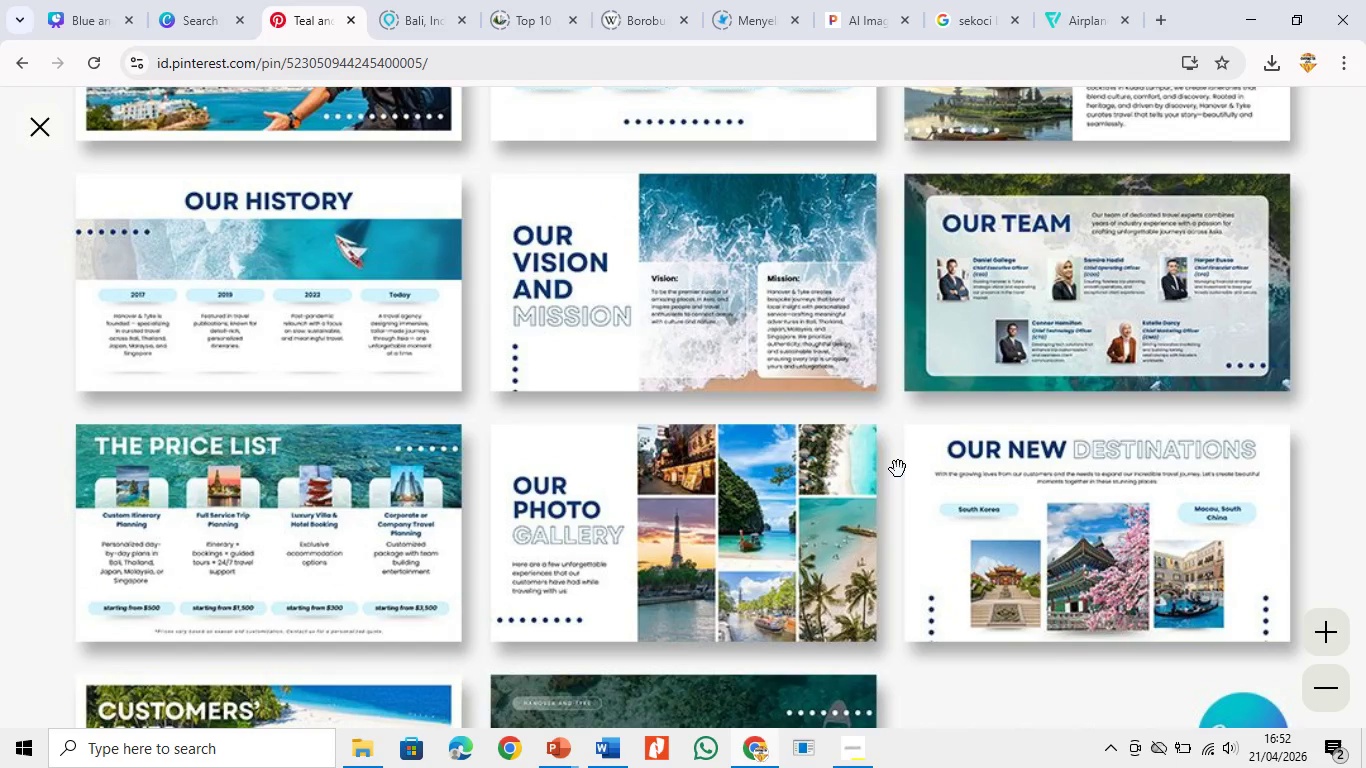 
left_click_drag(start_coordinate=[860, 476], to_coordinate=[894, 112])
 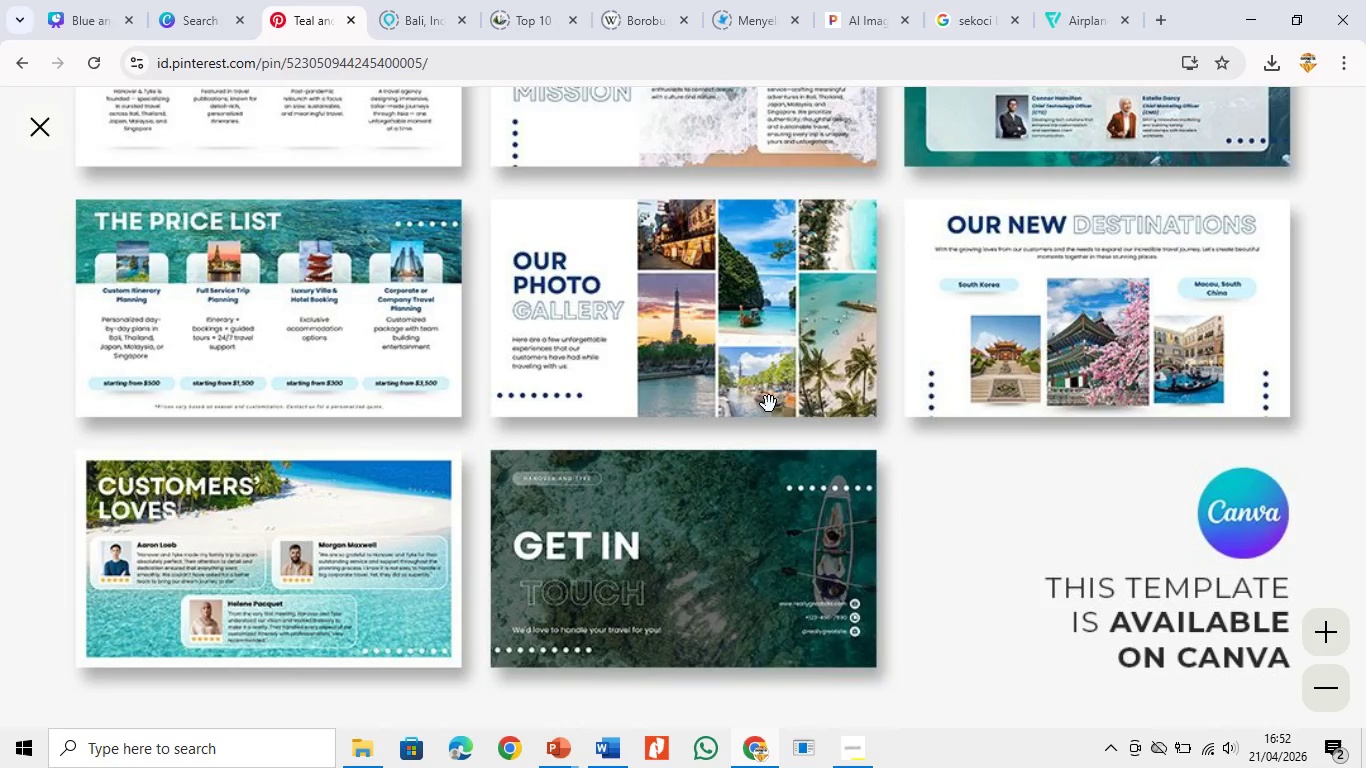 
left_click_drag(start_coordinate=[761, 323], to_coordinate=[770, 423])
 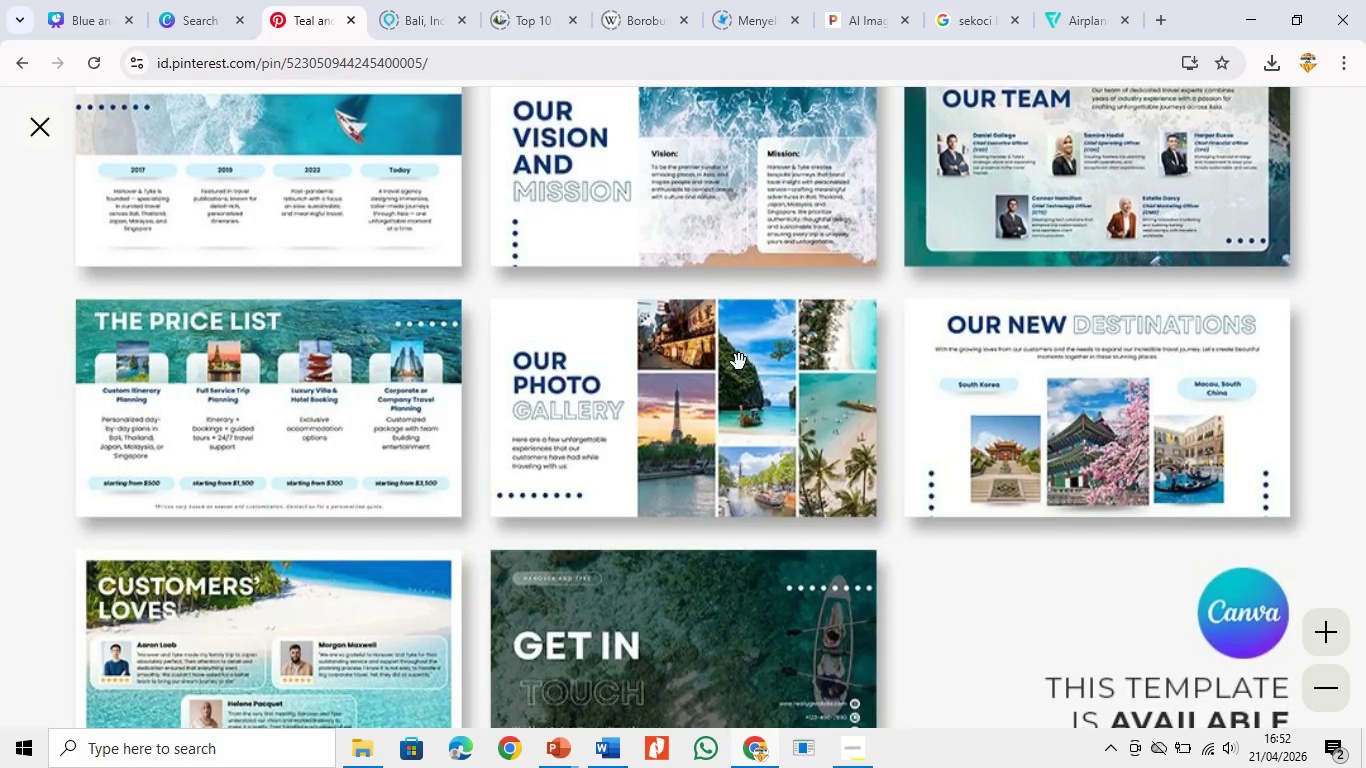 
left_click_drag(start_coordinate=[739, 362], to_coordinate=[743, 477])
 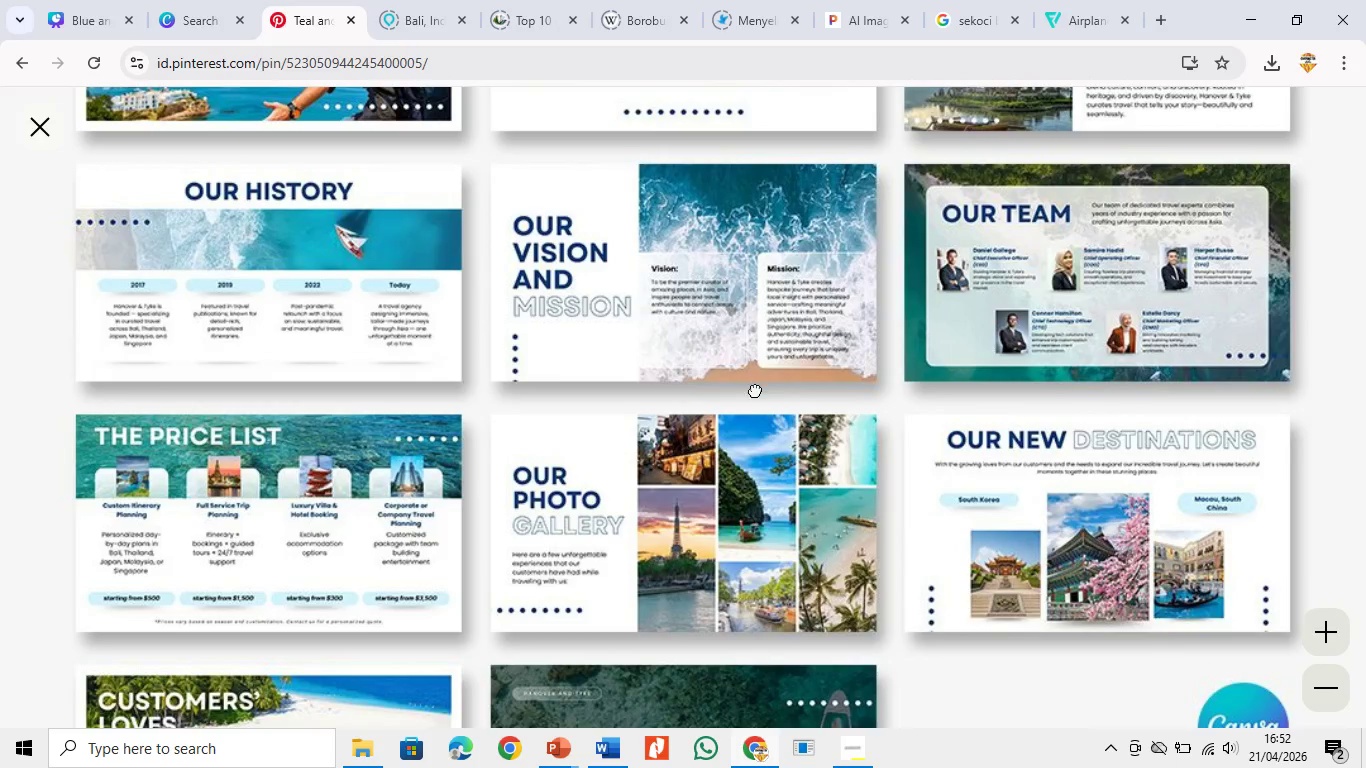 
left_click_drag(start_coordinate=[755, 390], to_coordinate=[759, 617])
 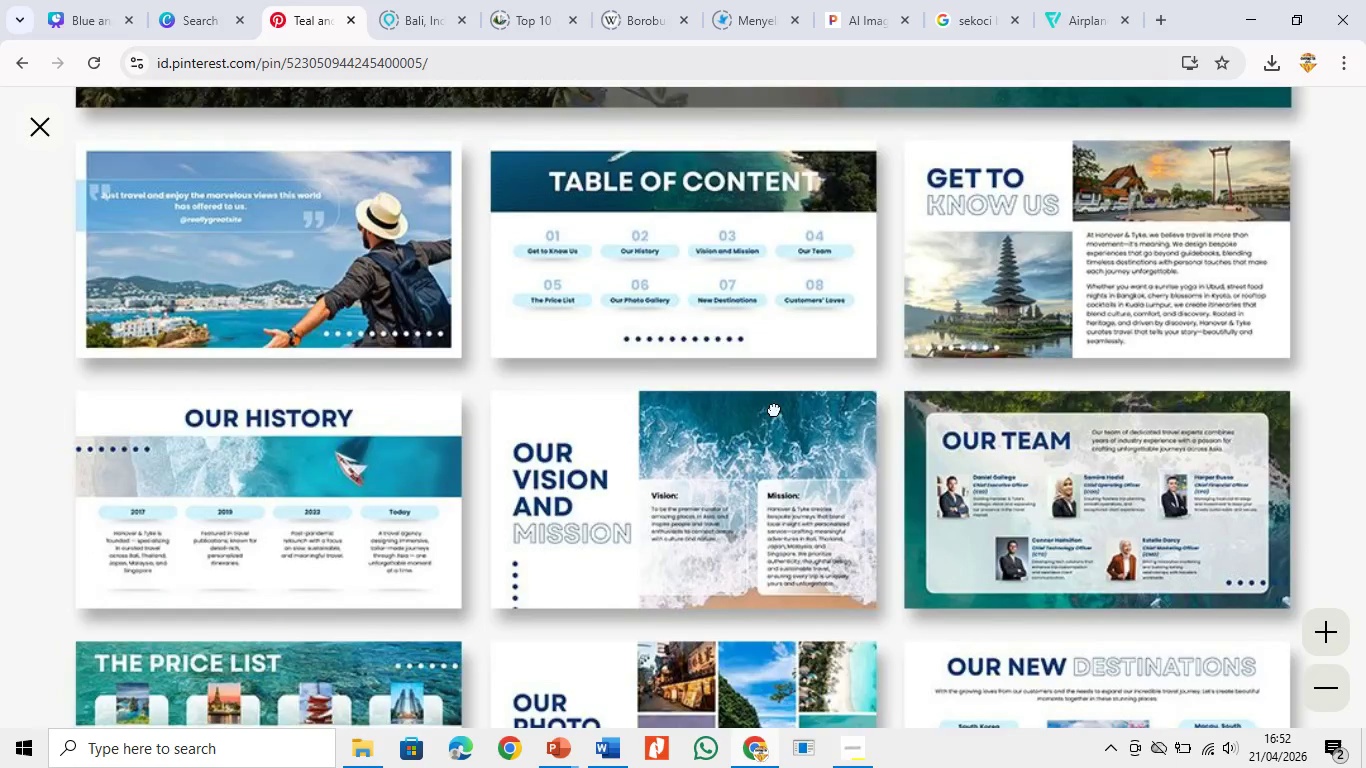 
left_click_drag(start_coordinate=[773, 409], to_coordinate=[776, 686])
 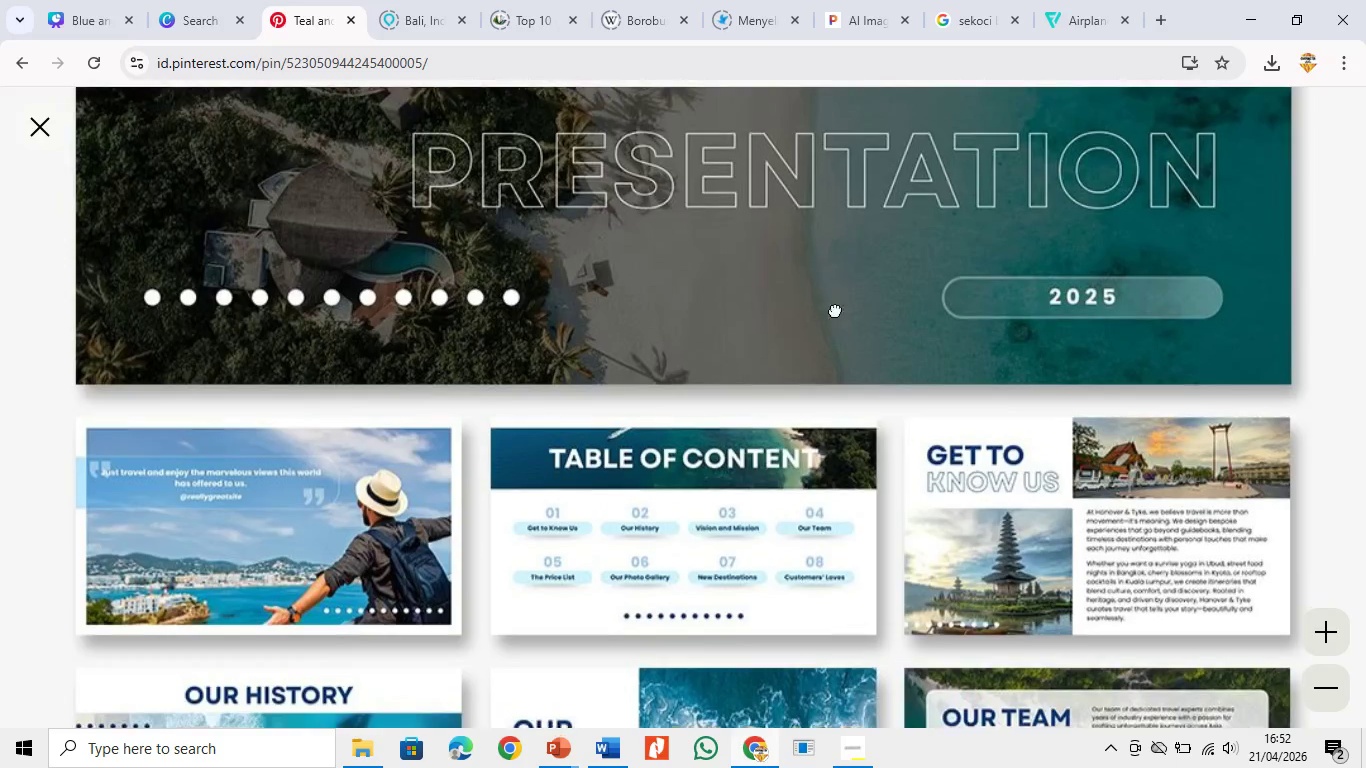 
left_click_drag(start_coordinate=[834, 305], to_coordinate=[833, 563])
 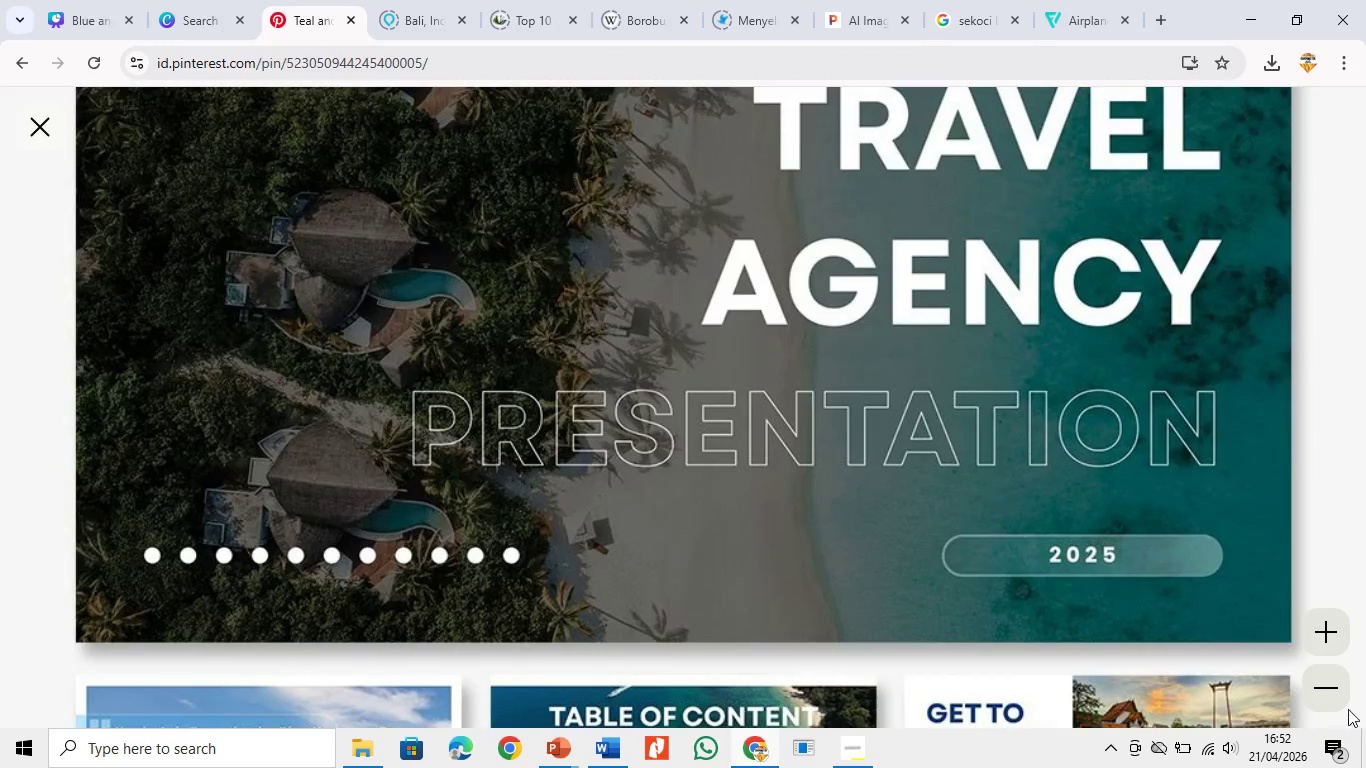 
left_click([1331, 694])
 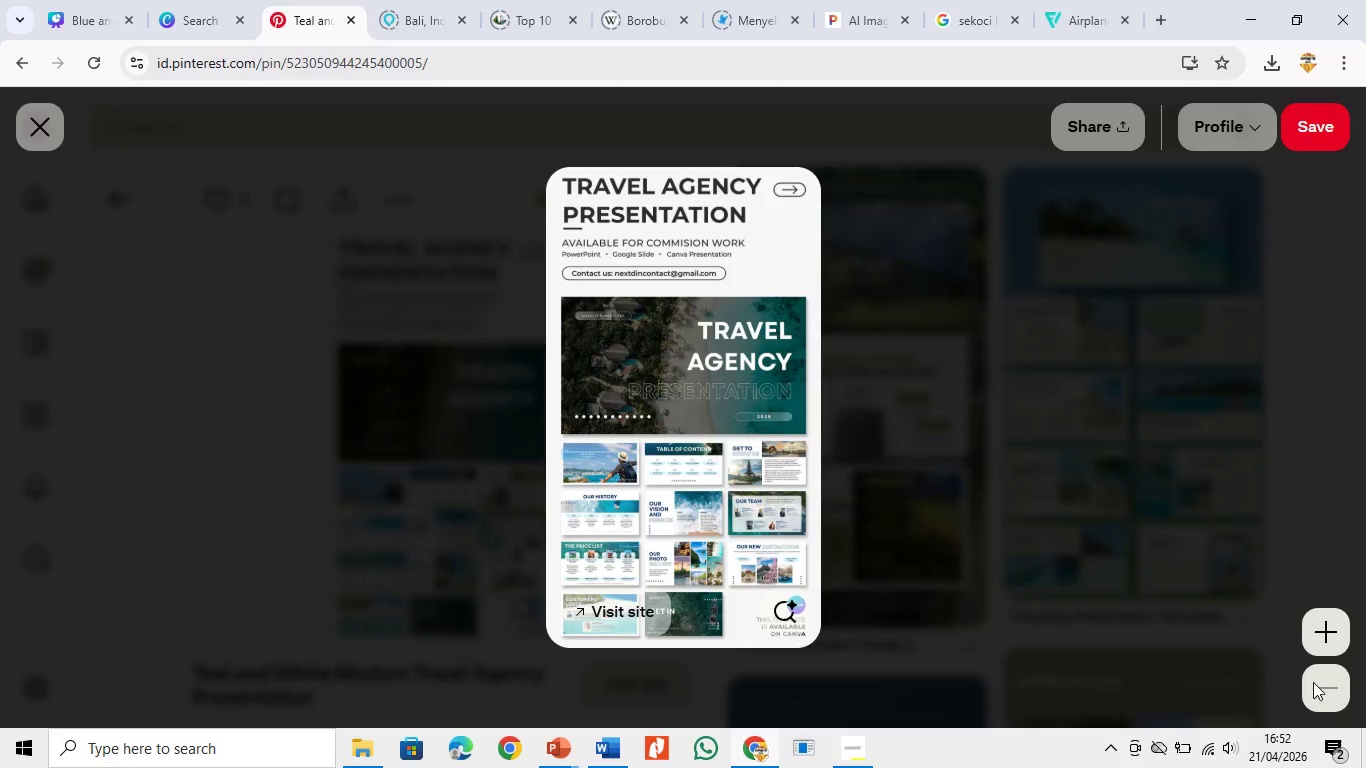 
left_click([1102, 633])
 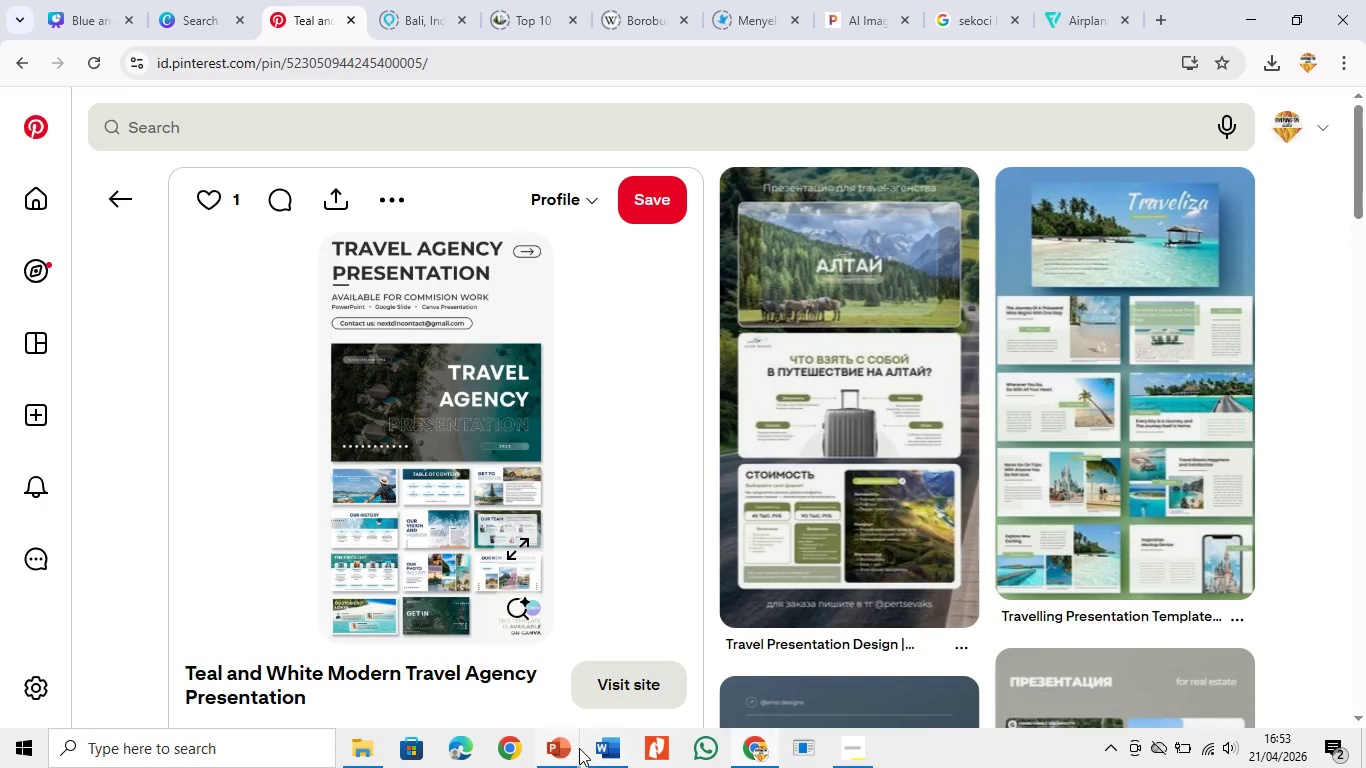 
wait(7.45)
 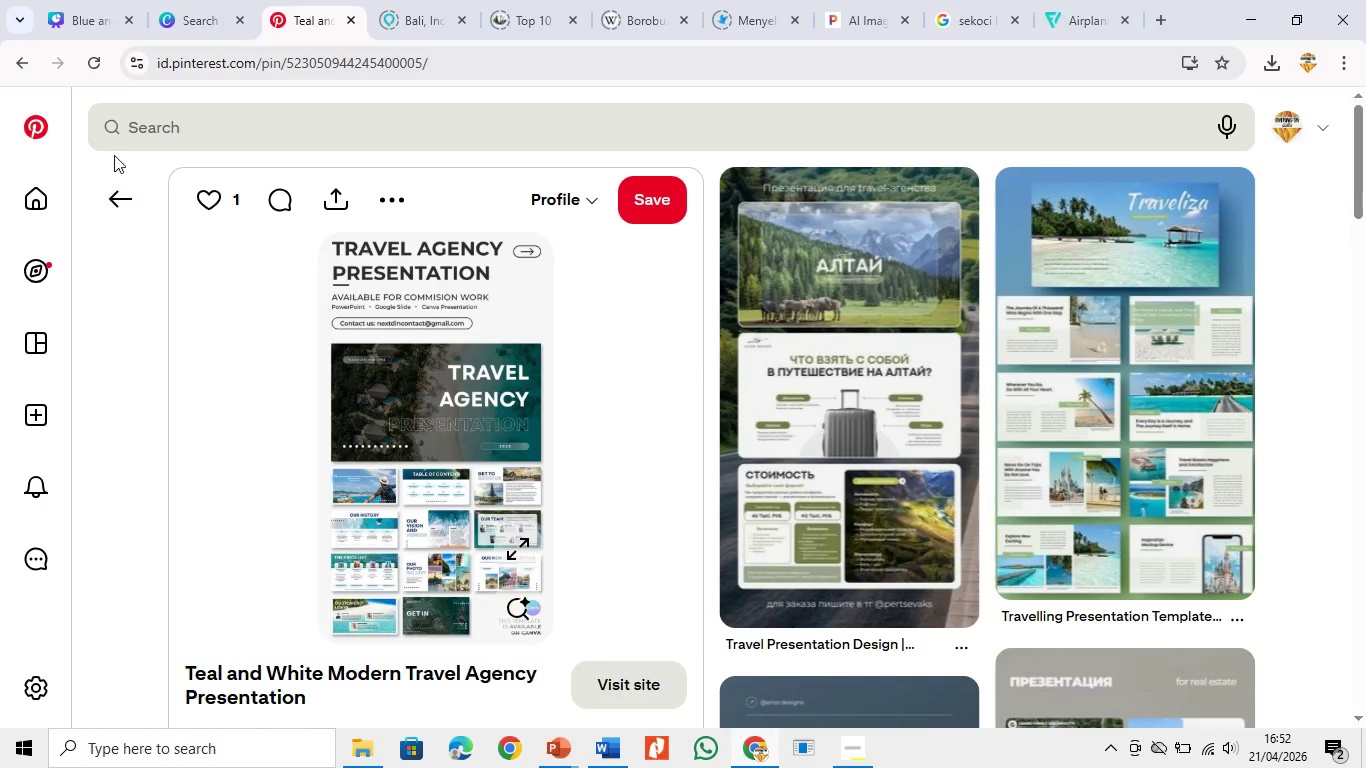 
left_click([554, 753])
 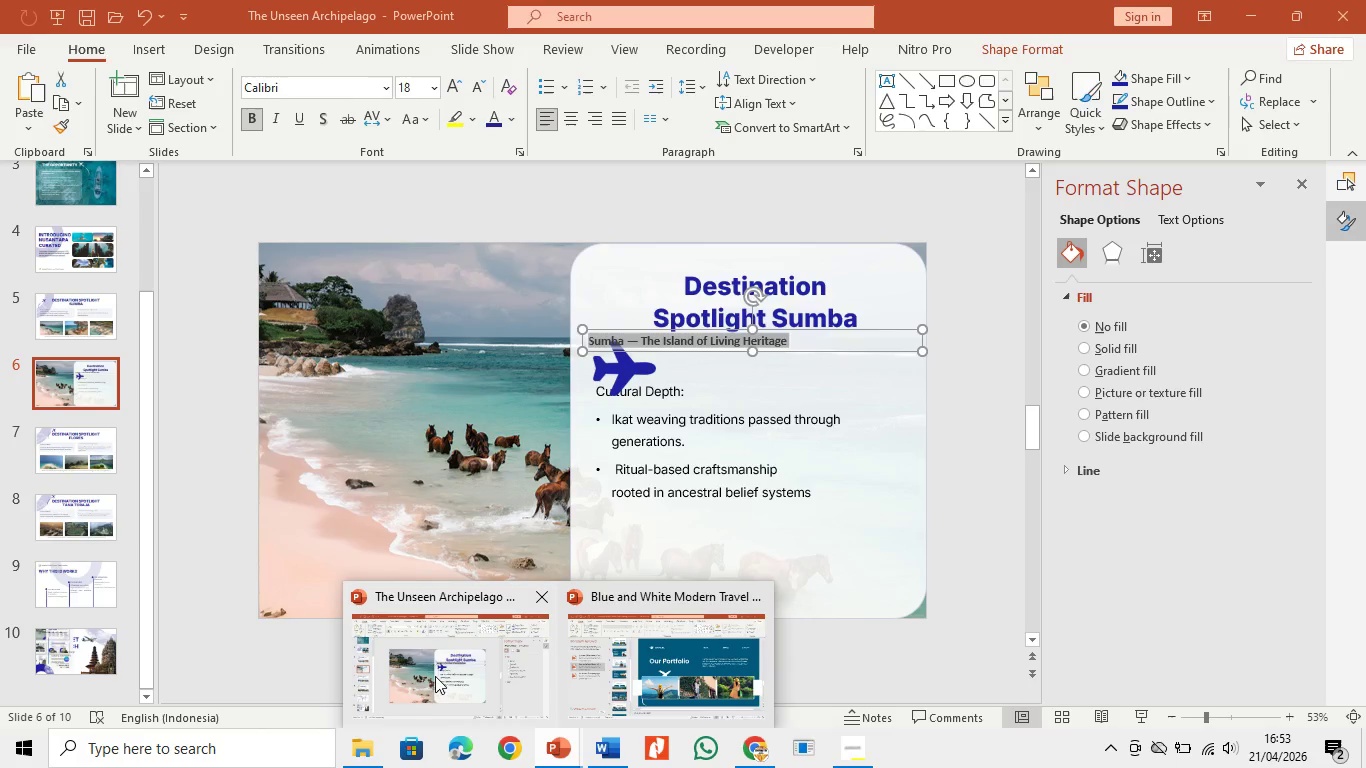 
left_click([435, 667])
 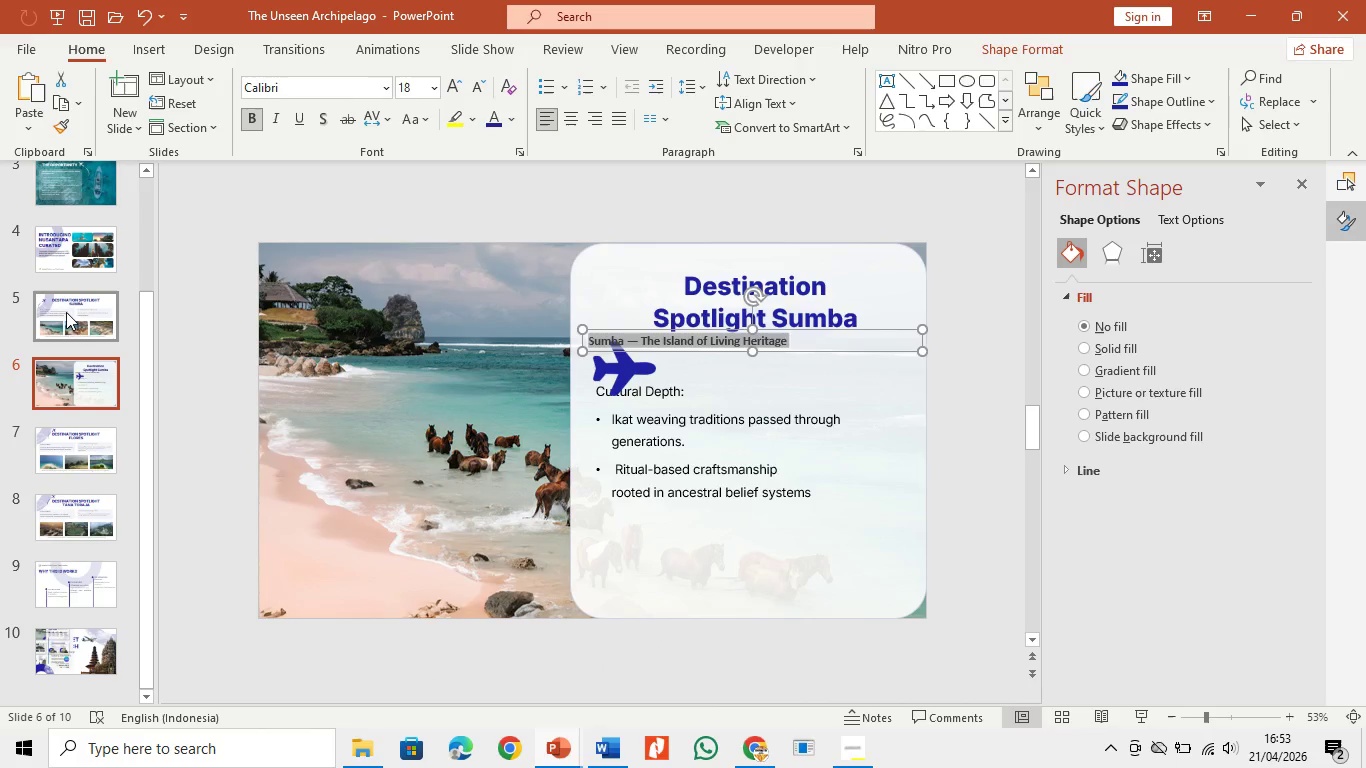 
scroll: coordinate [66, 317], scroll_direction: up, amount: 4.0
 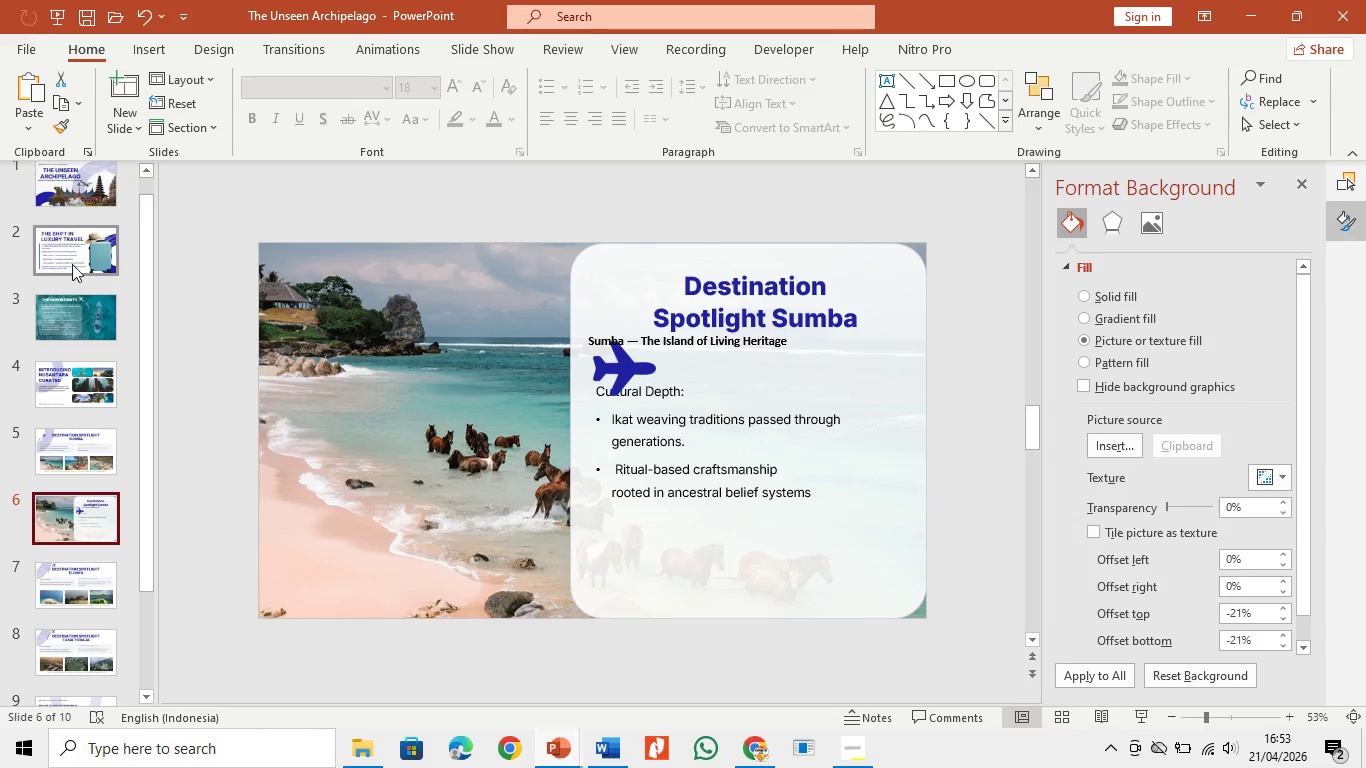 
left_click([72, 259])
 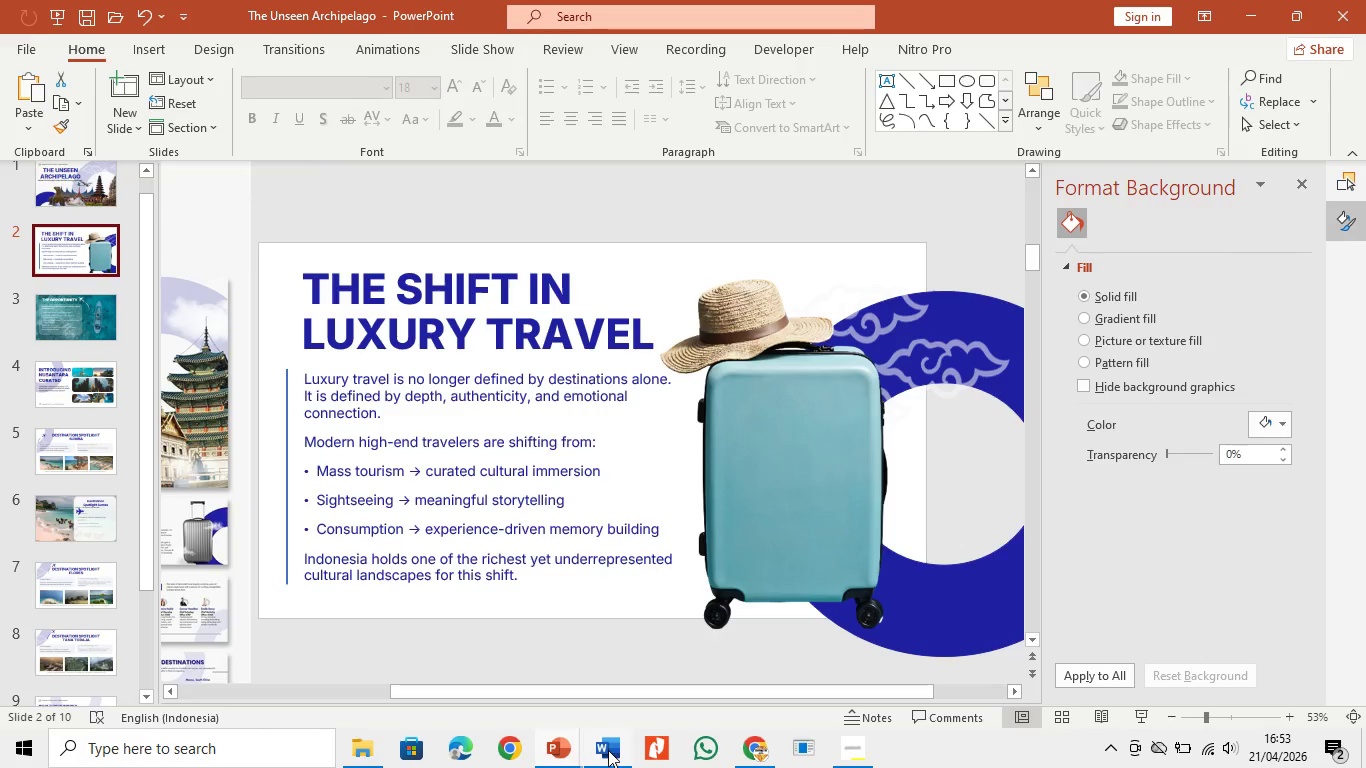 
wait(5.86)
 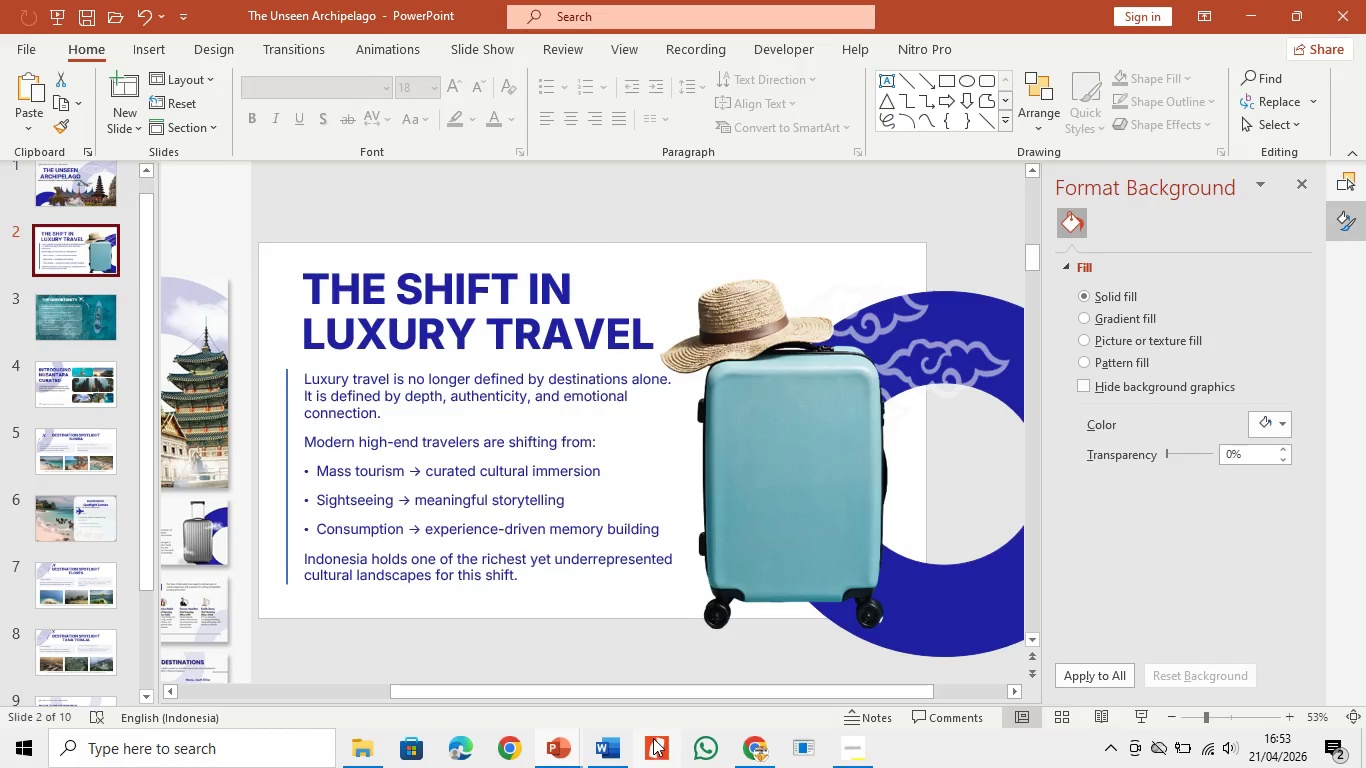 
left_click([754, 754])
 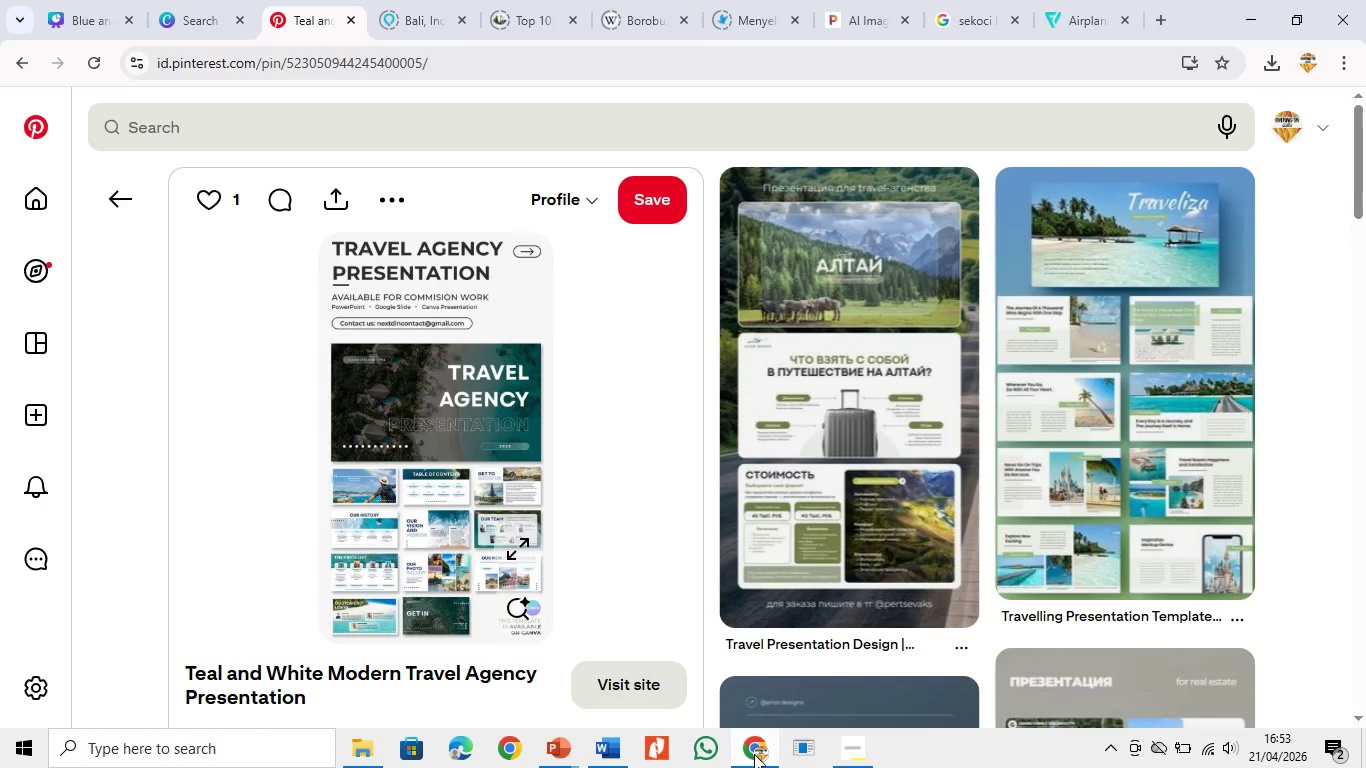 
left_click([754, 754])
 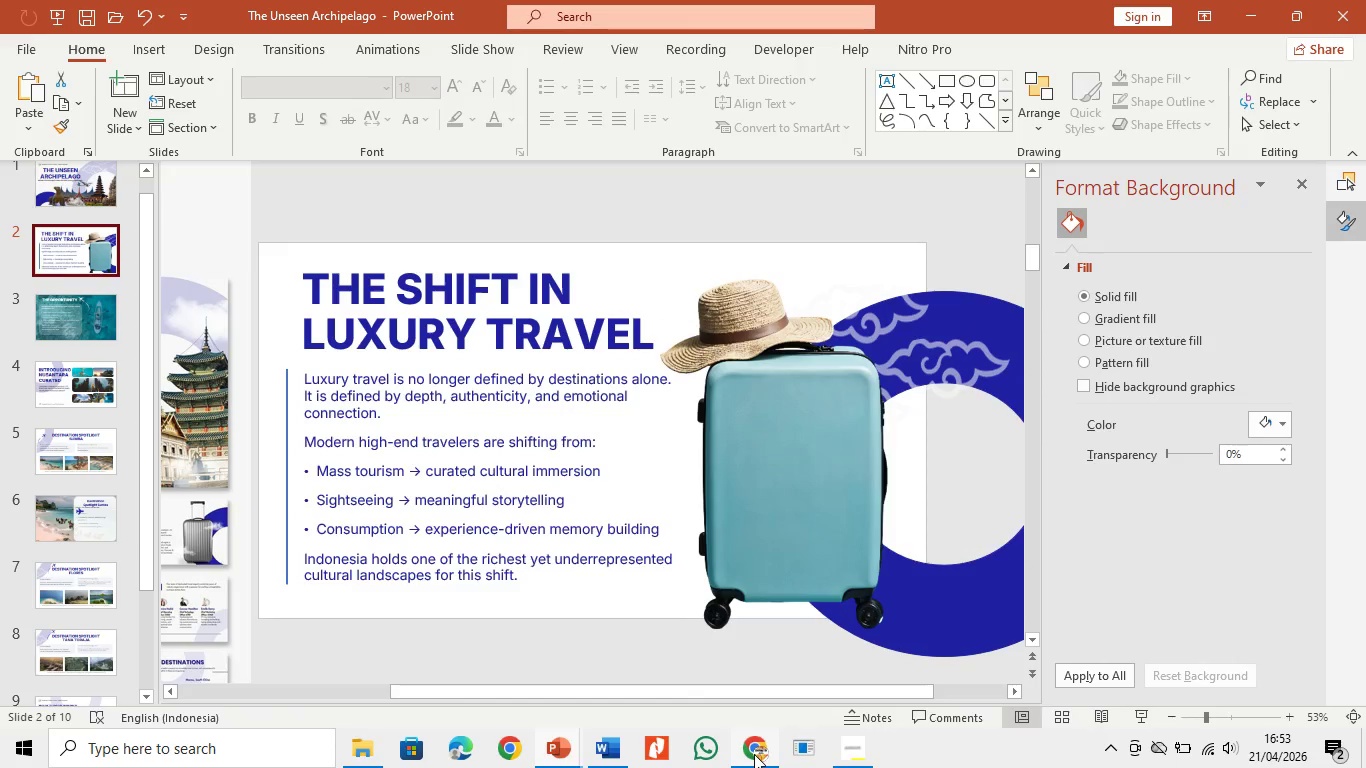 
left_click([754, 754])
 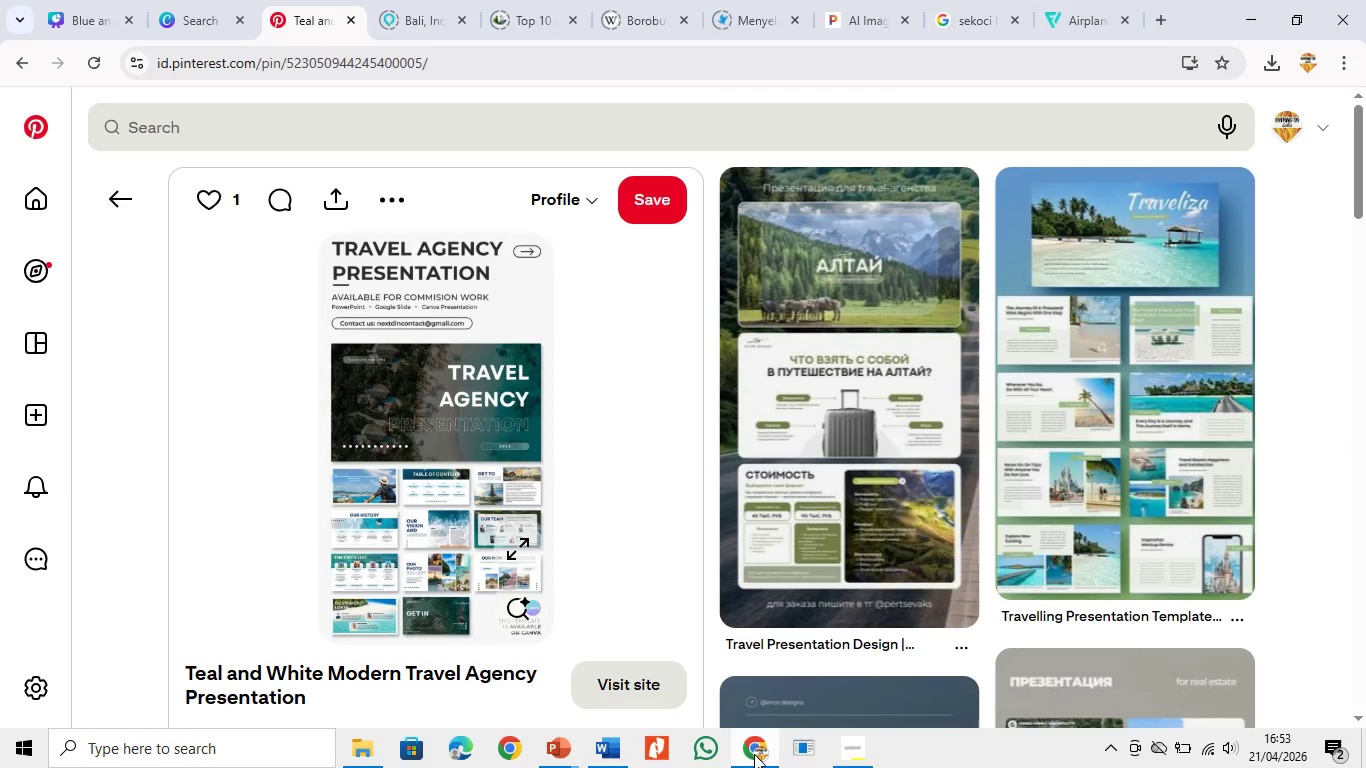 
left_click([754, 754])
 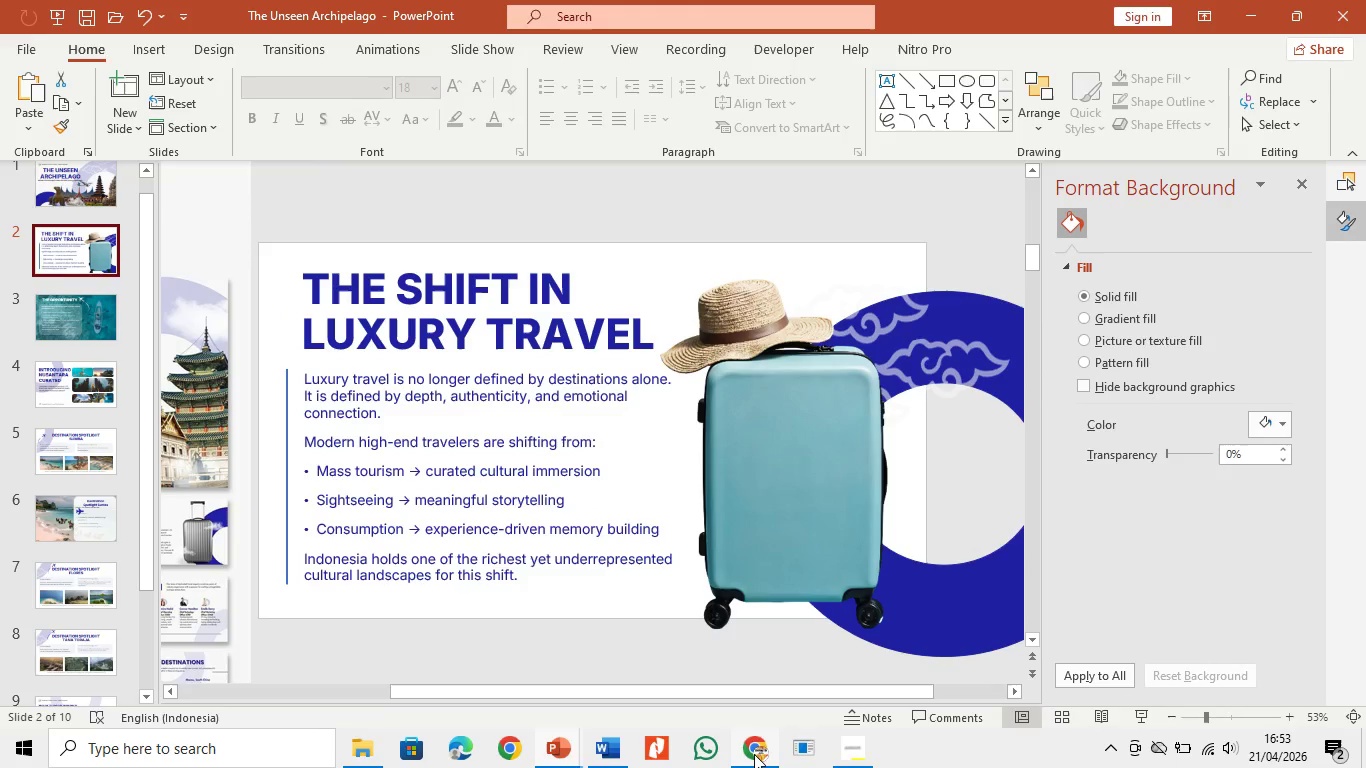 
left_click([754, 754])
 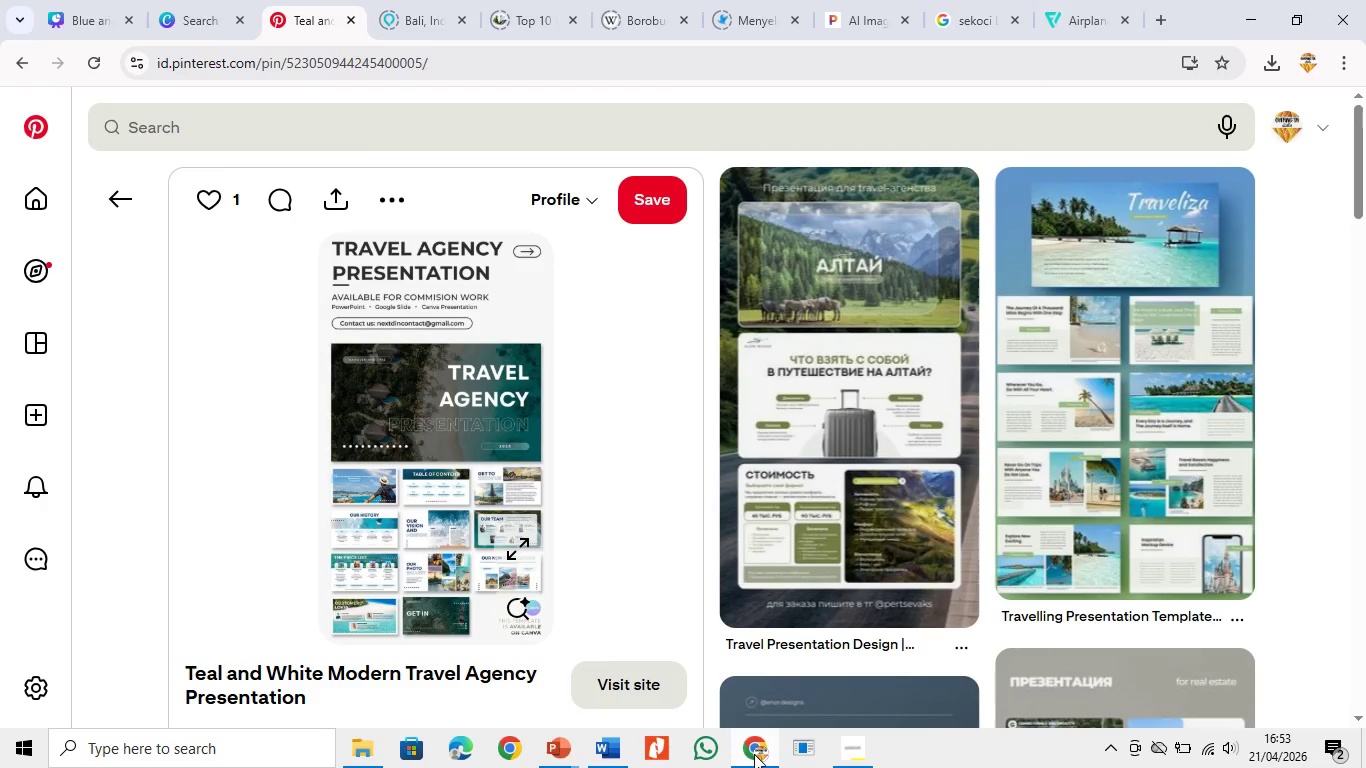 
left_click([754, 754])
 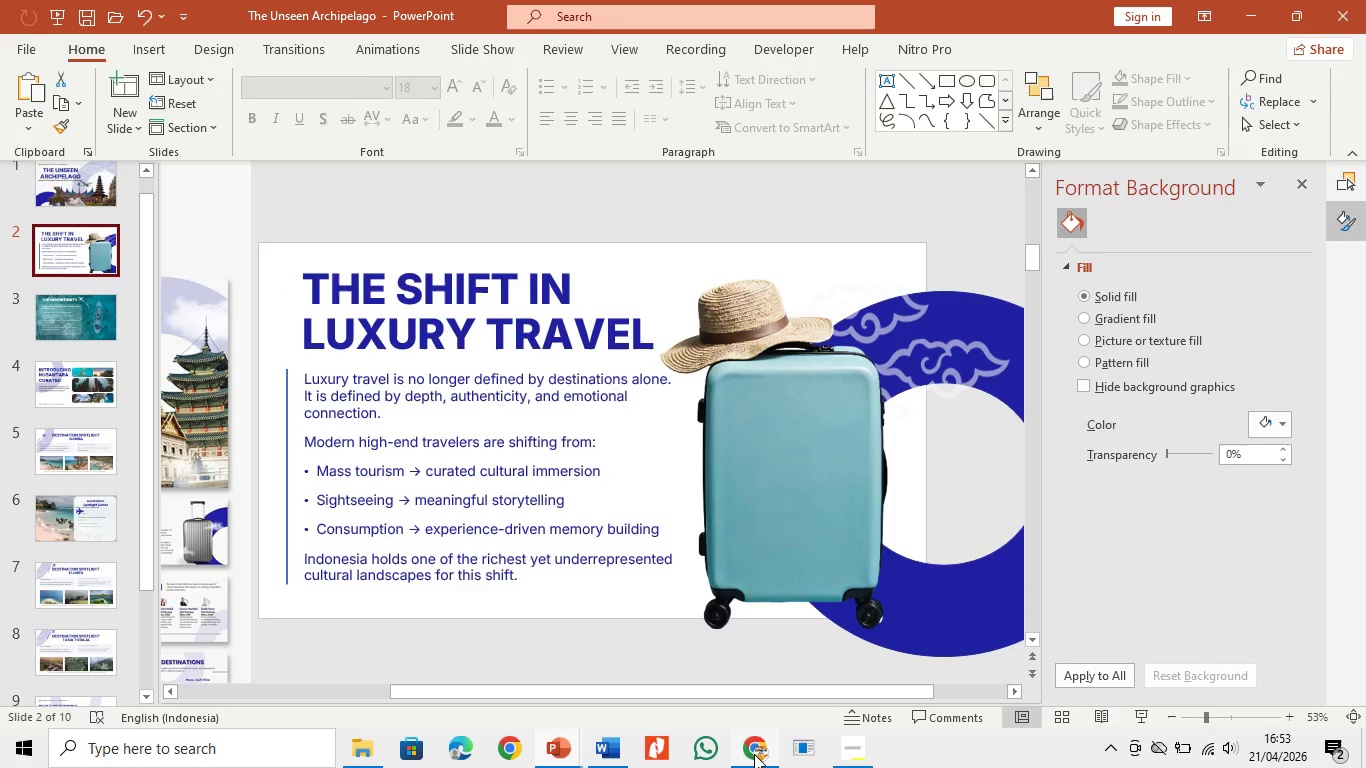 
left_click([754, 754])
 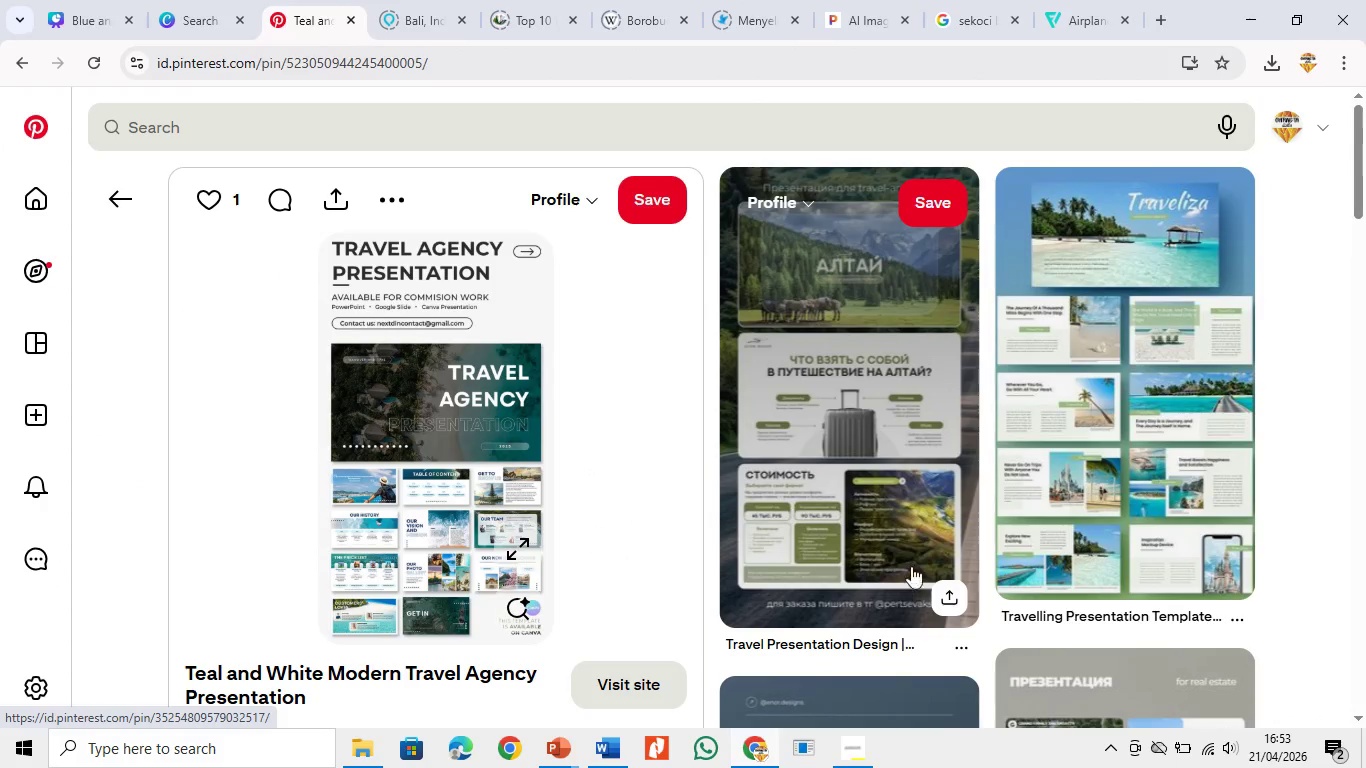 
mouse_move([859, 340])
 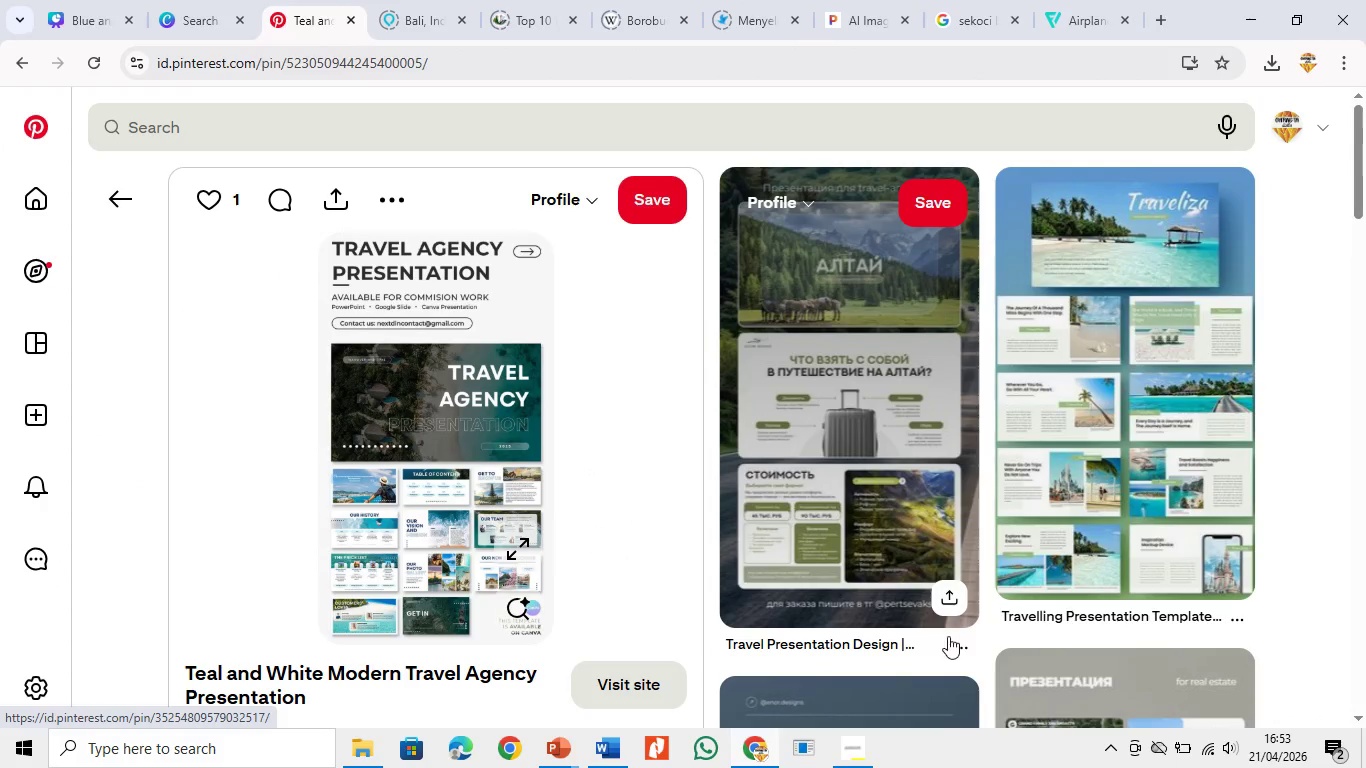 
left_click([965, 650])
 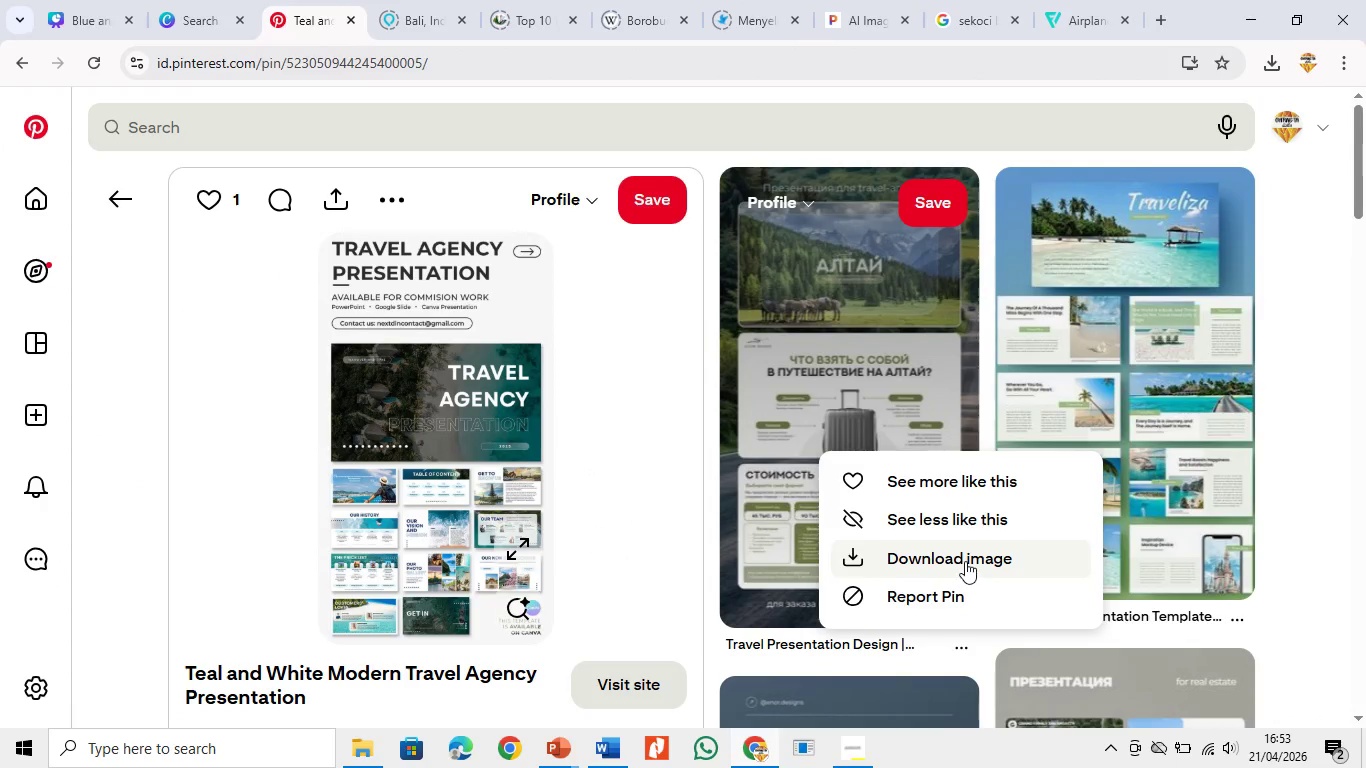 
left_click([965, 561])
 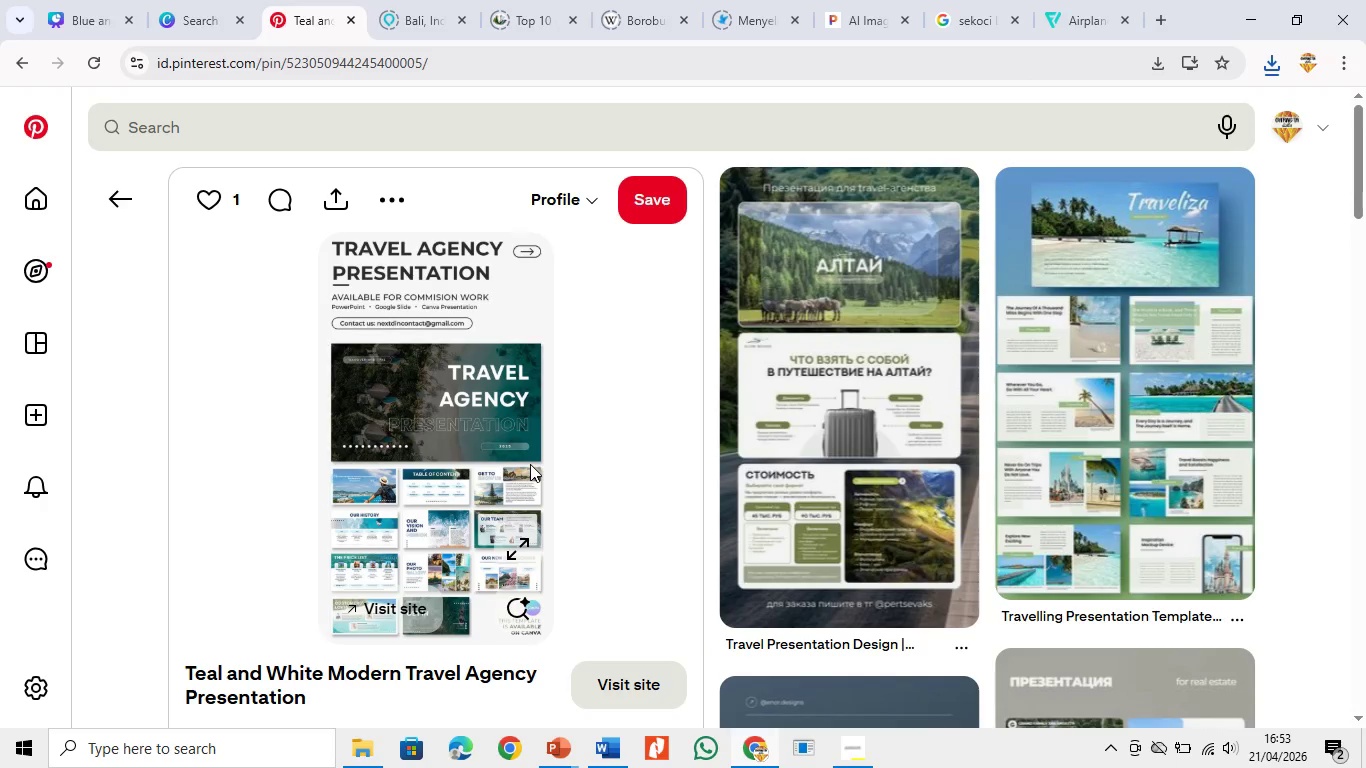 
wait(25.92)
 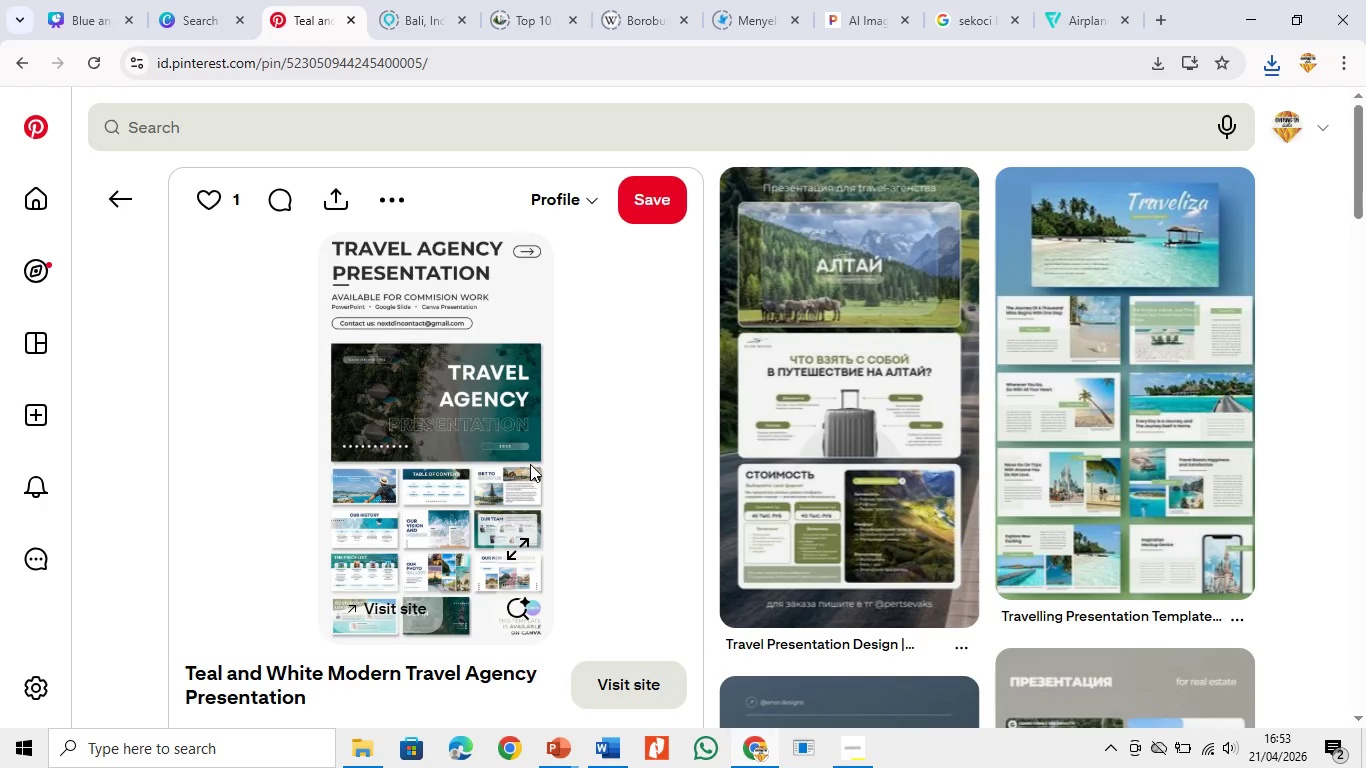 
left_click_drag(start_coordinate=[1365, 197], to_coordinate=[1365, 285])
 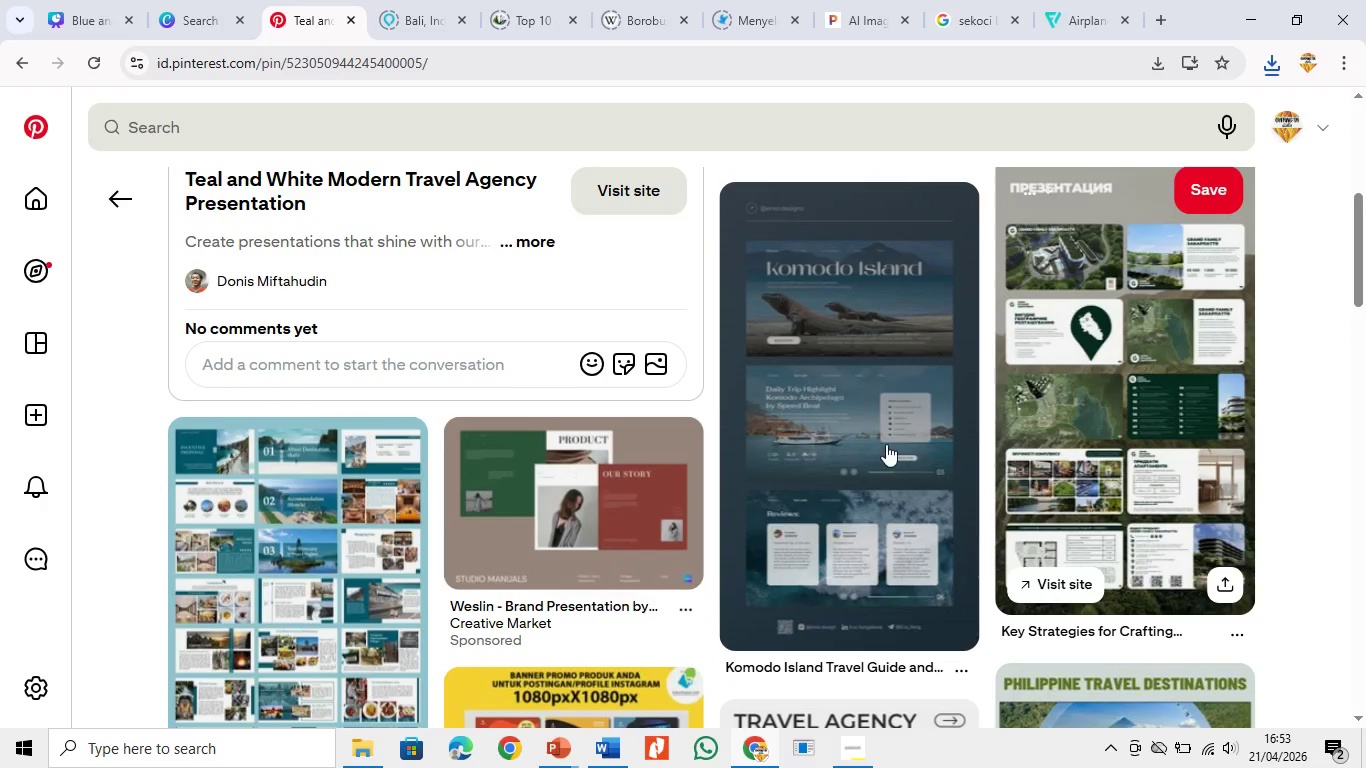 
left_click([885, 444])
 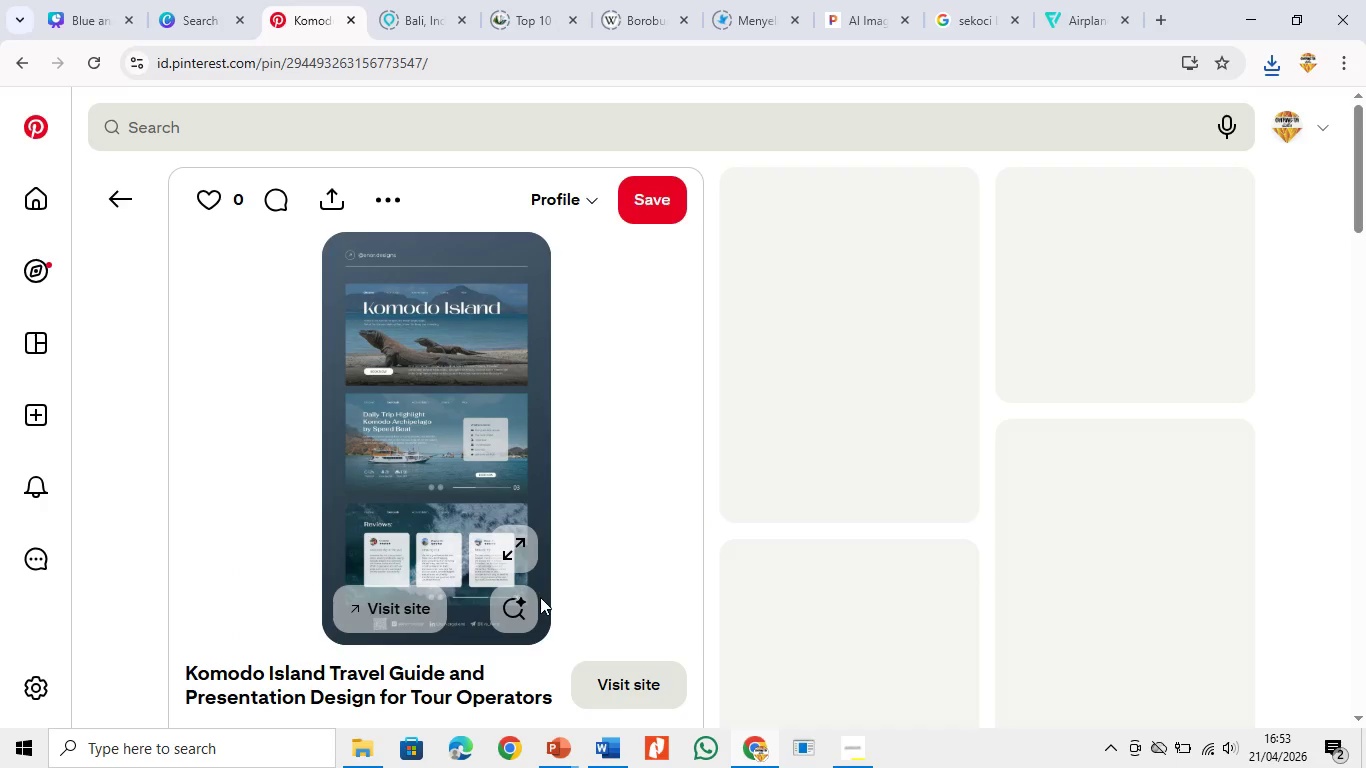 
left_click([514, 556])
 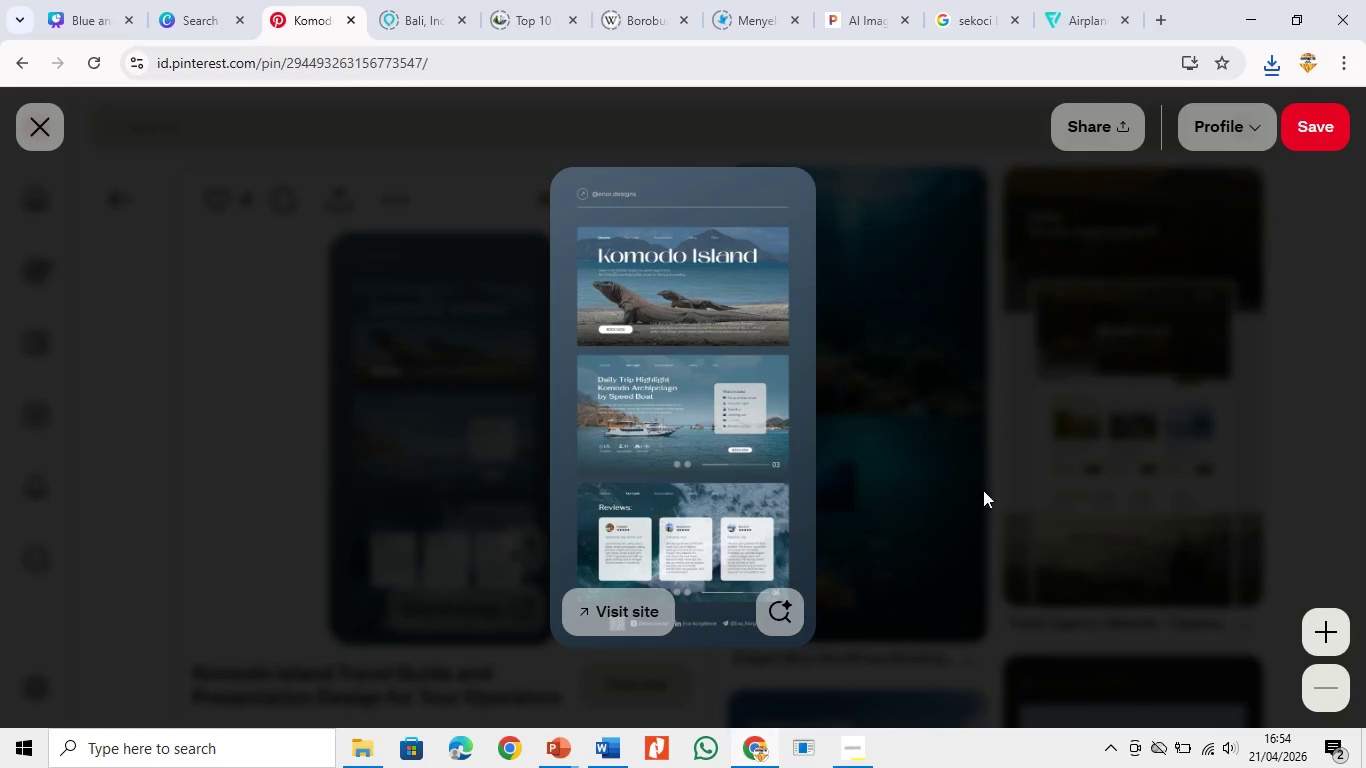 
left_click([1336, 624])
 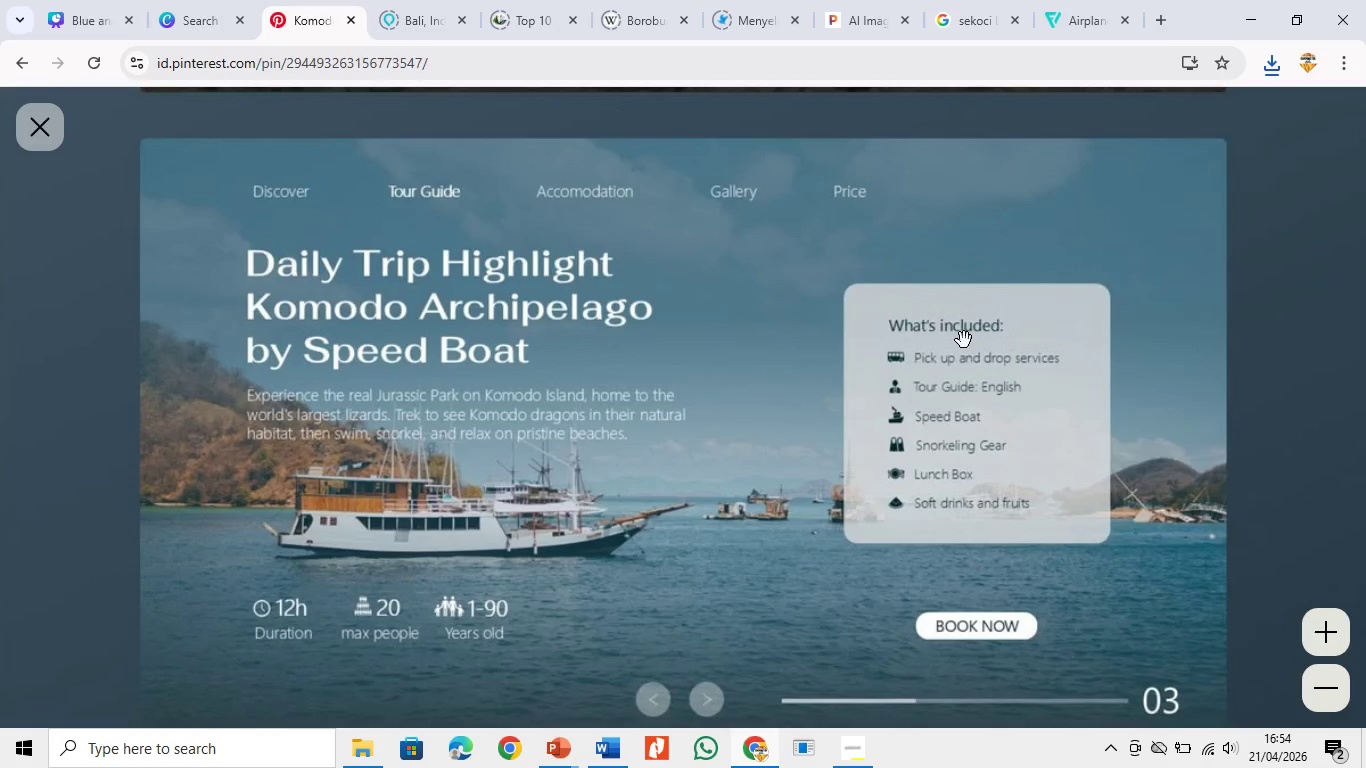 
left_click_drag(start_coordinate=[964, 323], to_coordinate=[984, 653])
 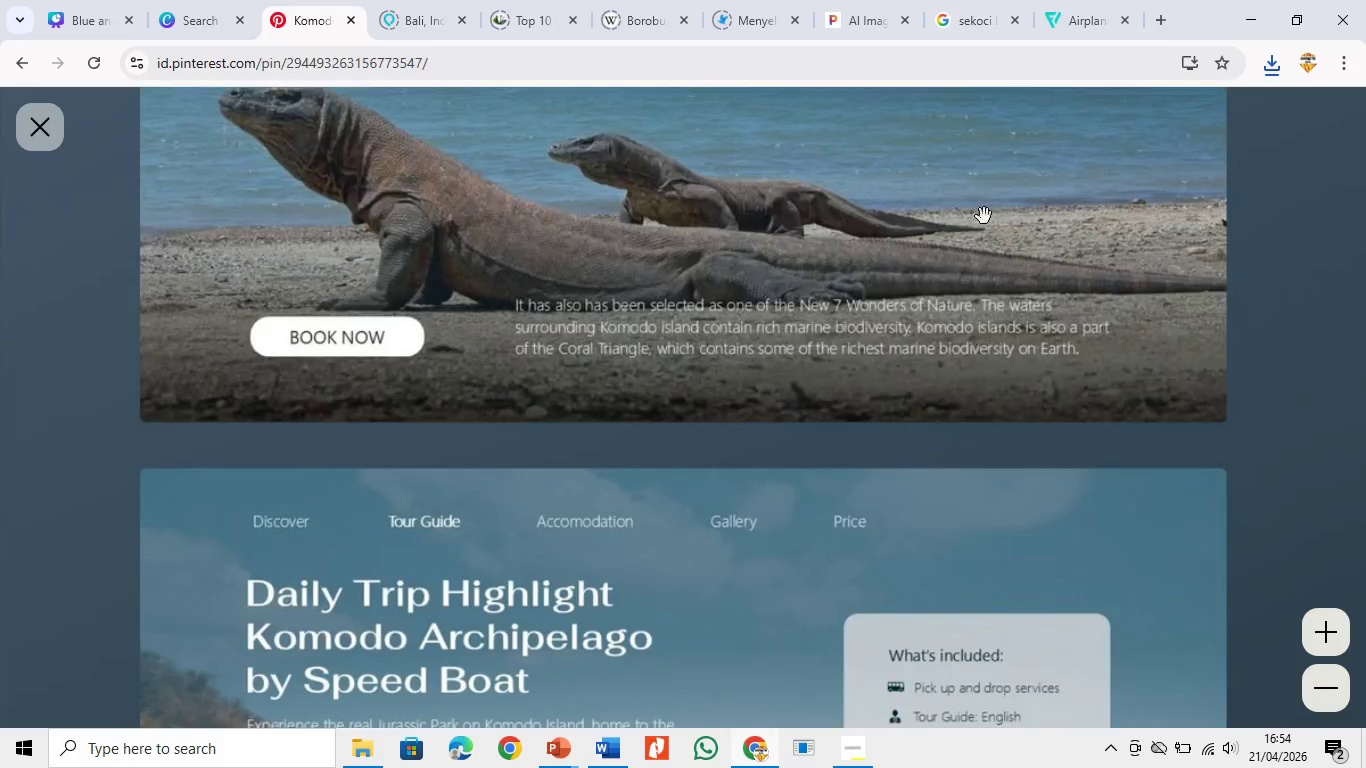 
left_click_drag(start_coordinate=[982, 135], to_coordinate=[987, 461])
 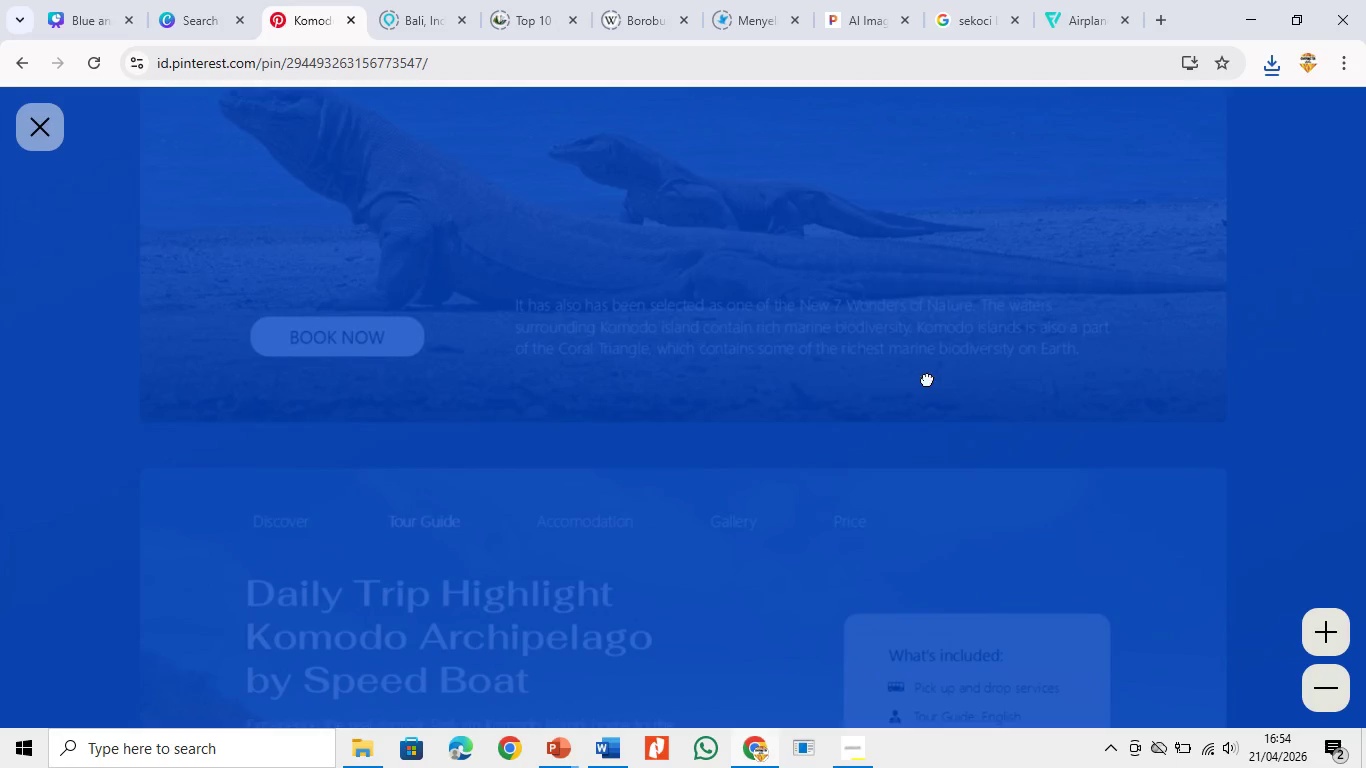 
left_click([927, 379])
 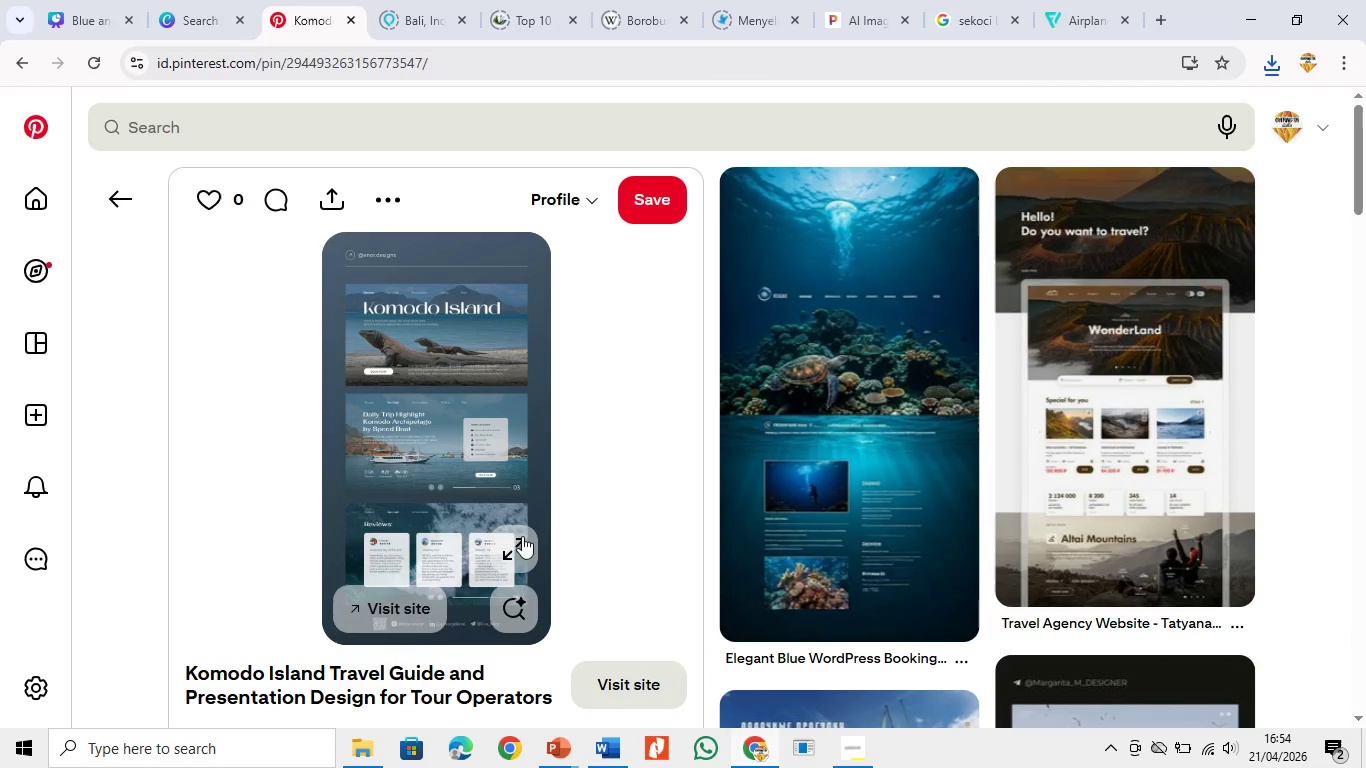 
wait(8.08)
 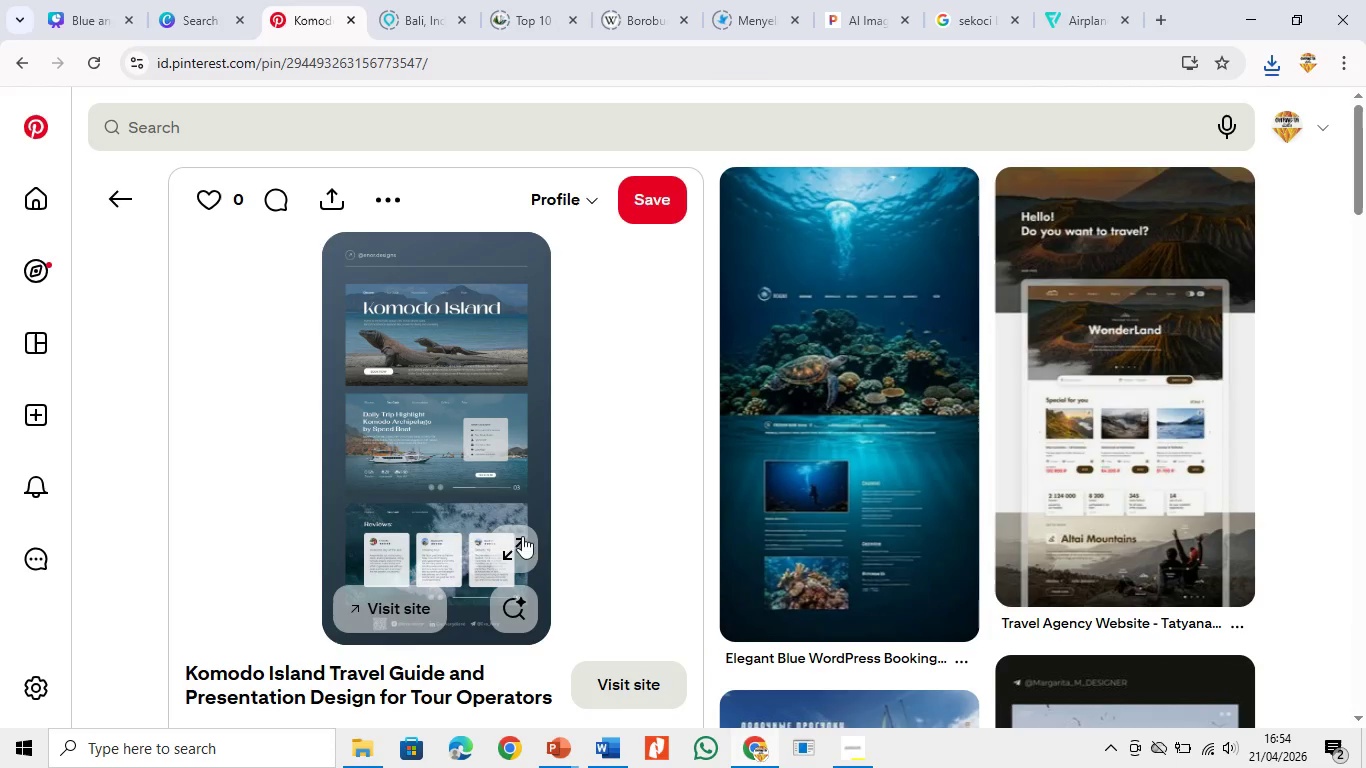 
left_click([1028, 363])
 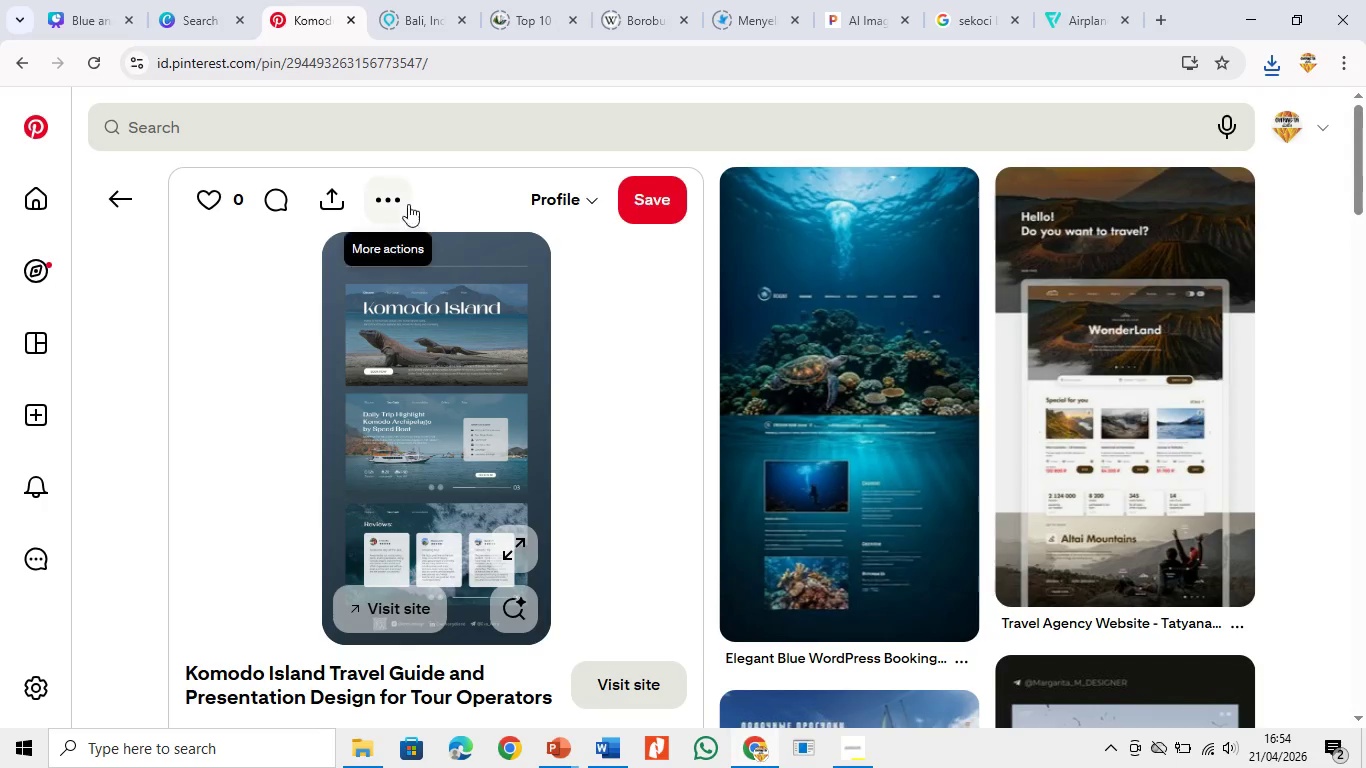 
left_click([389, 190])
 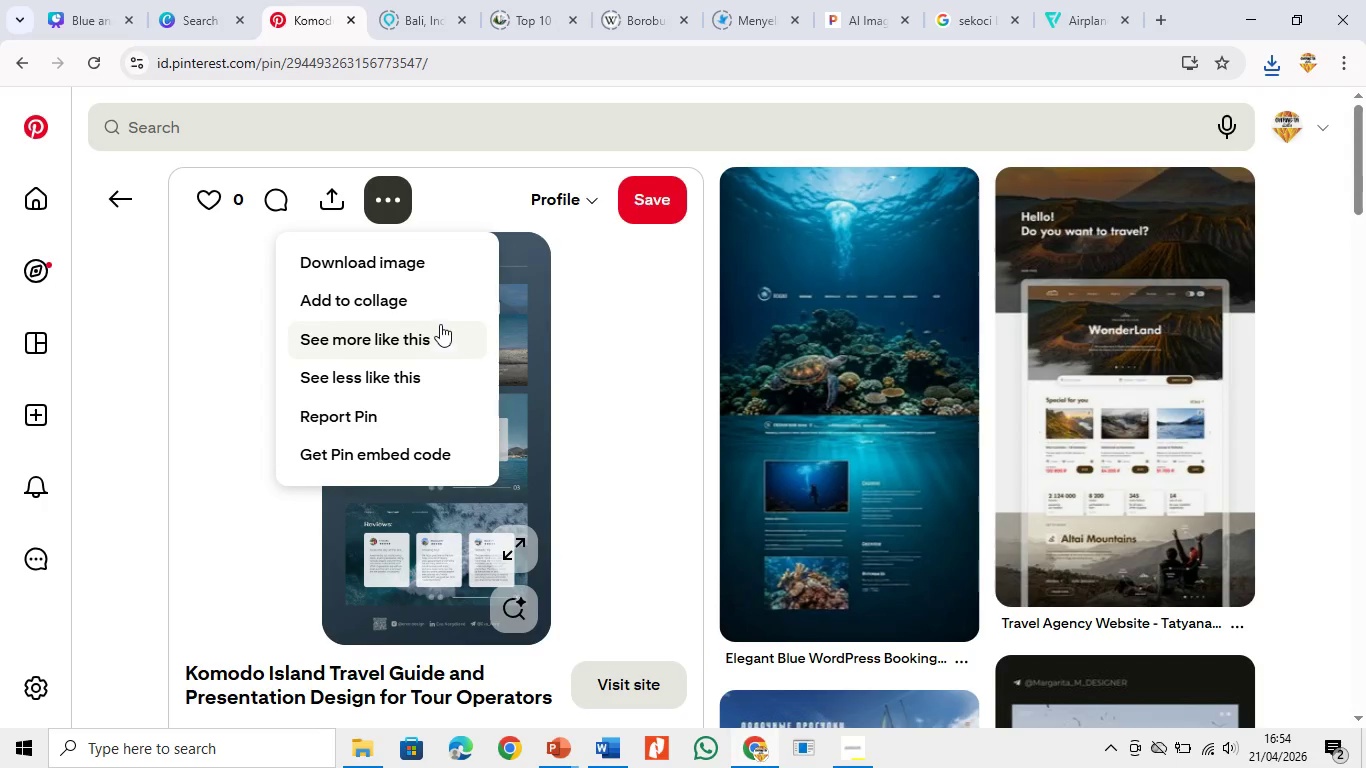 
left_click([436, 260])
 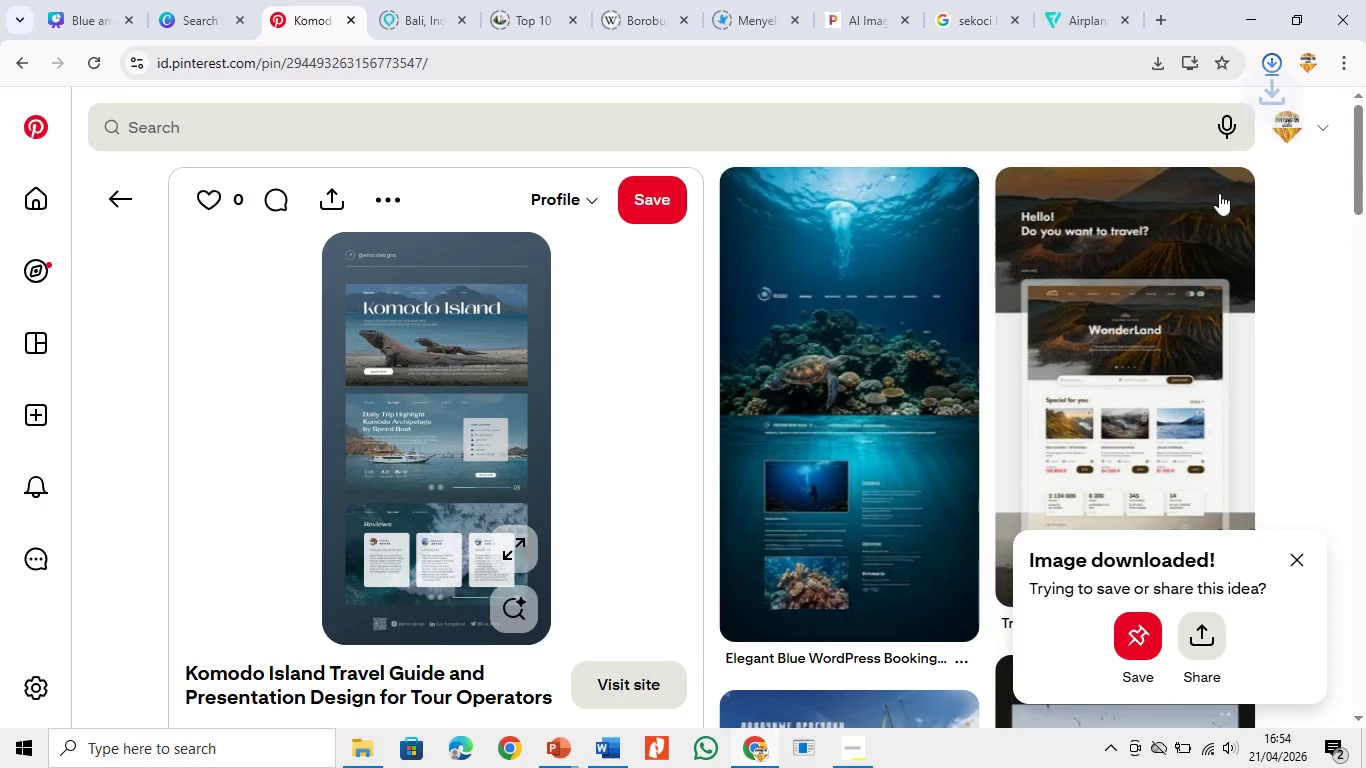 
left_click_drag(start_coordinate=[1365, 165], to_coordinate=[1365, 289])
 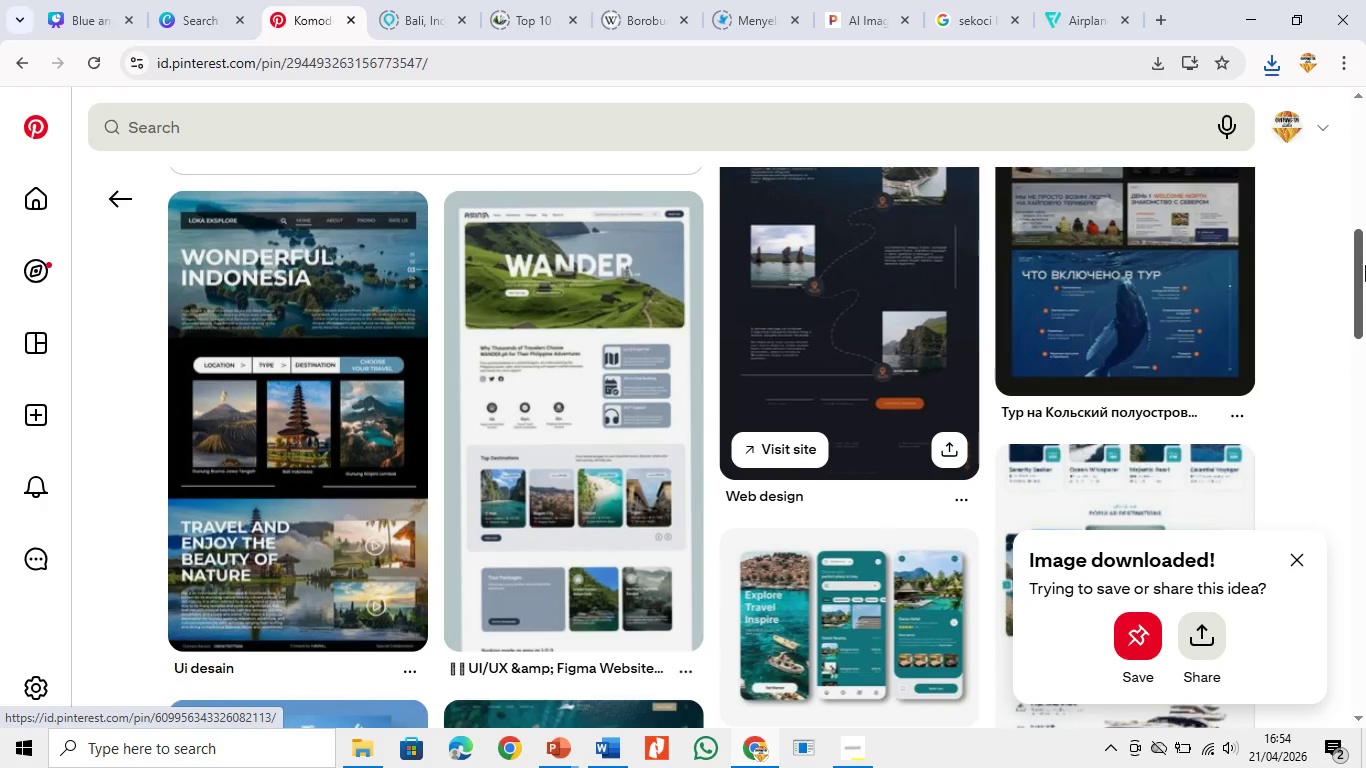 
left_click_drag(start_coordinate=[1365, 304], to_coordinate=[1362, 490])
 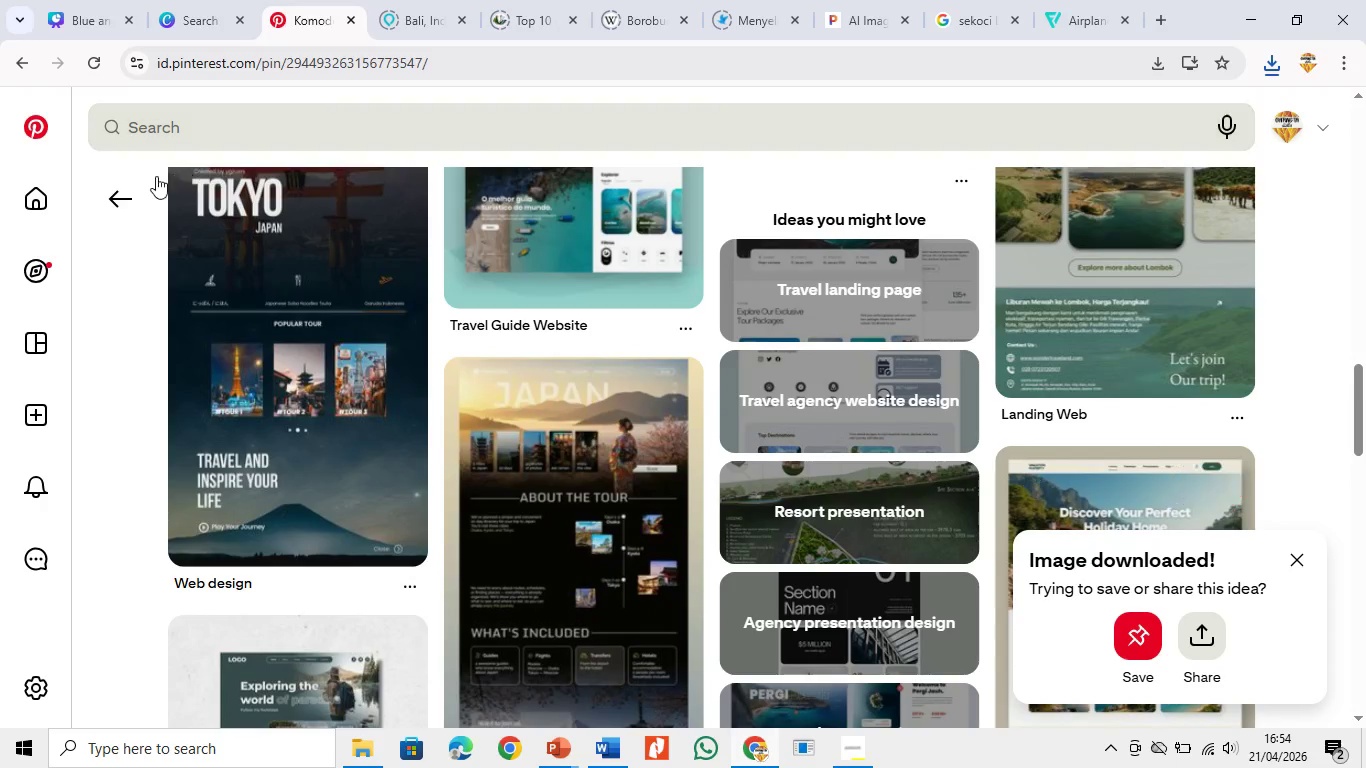 
left_click([127, 180])
 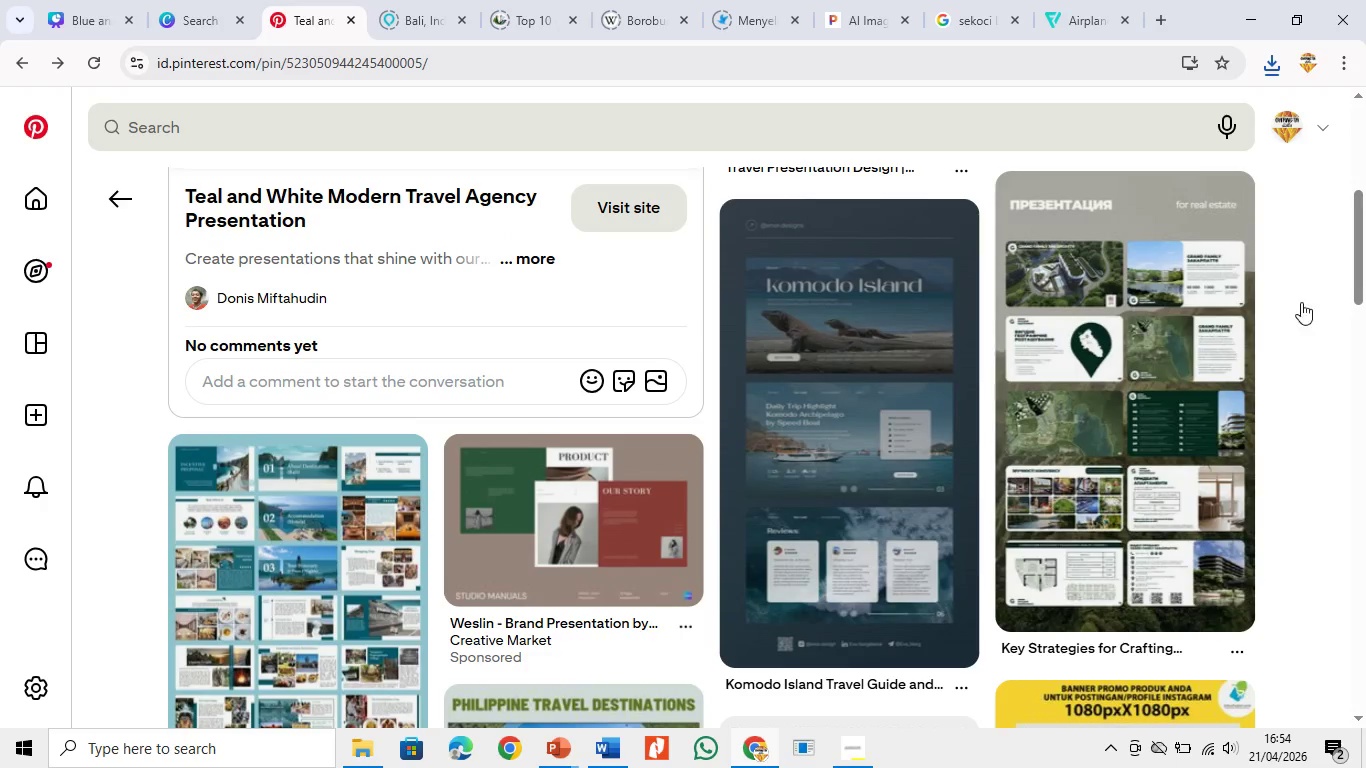 
left_click_drag(start_coordinate=[1365, 260], to_coordinate=[1365, 166])
 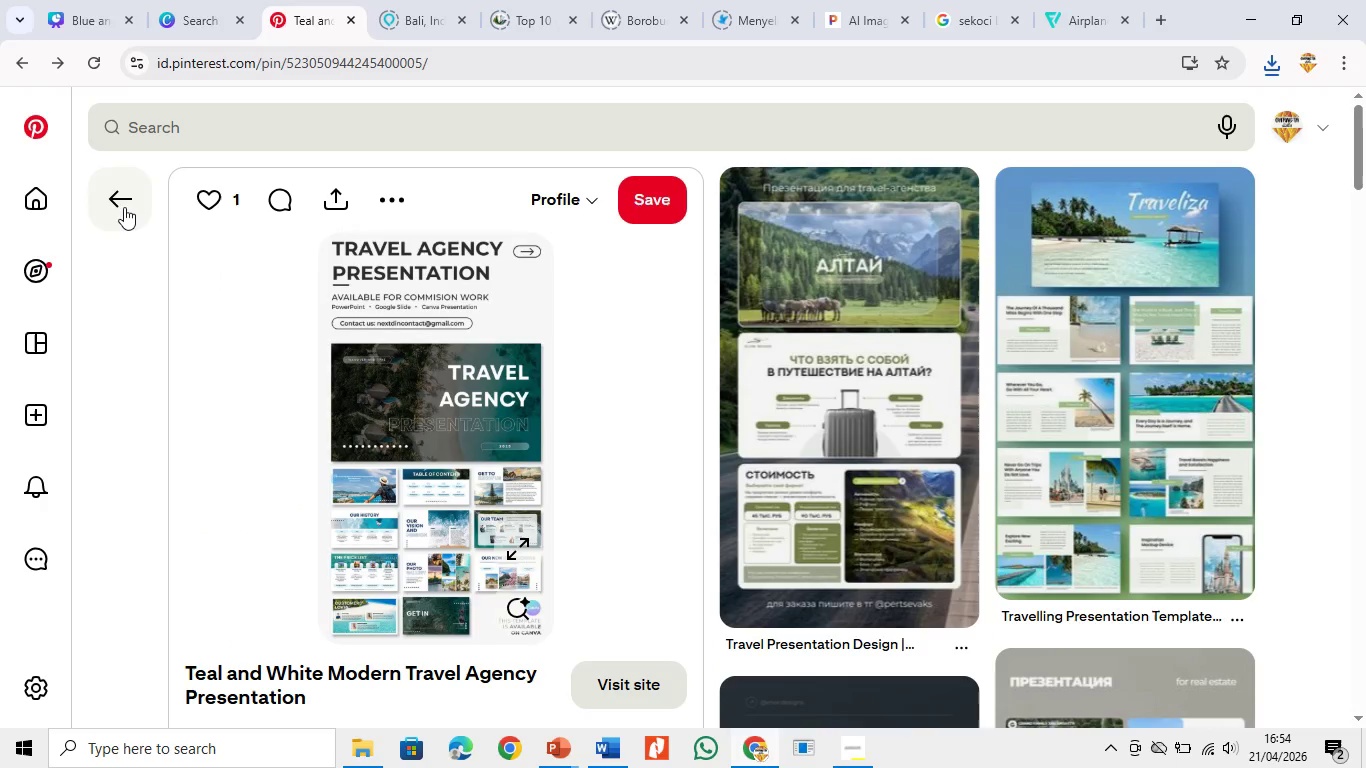 
left_click([121, 207])
 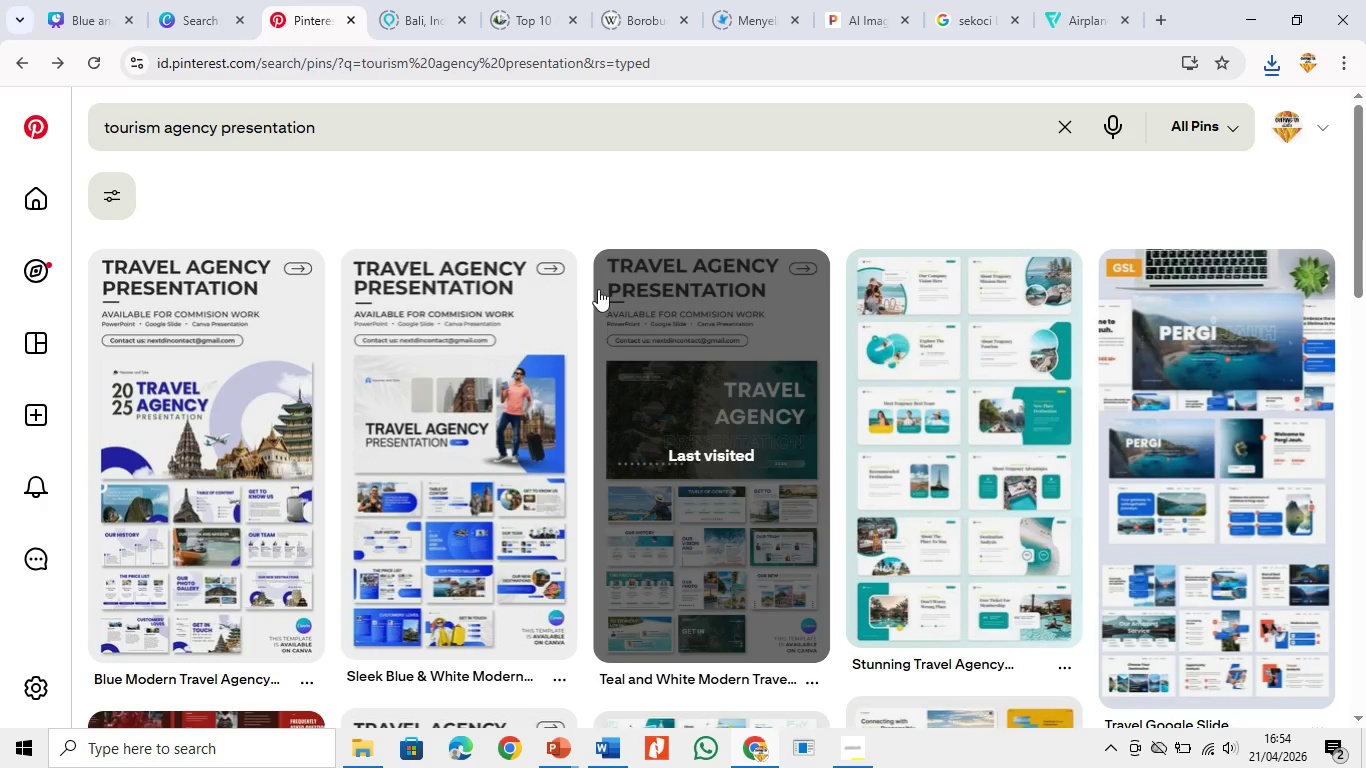 
mouse_move([1281, 330])
 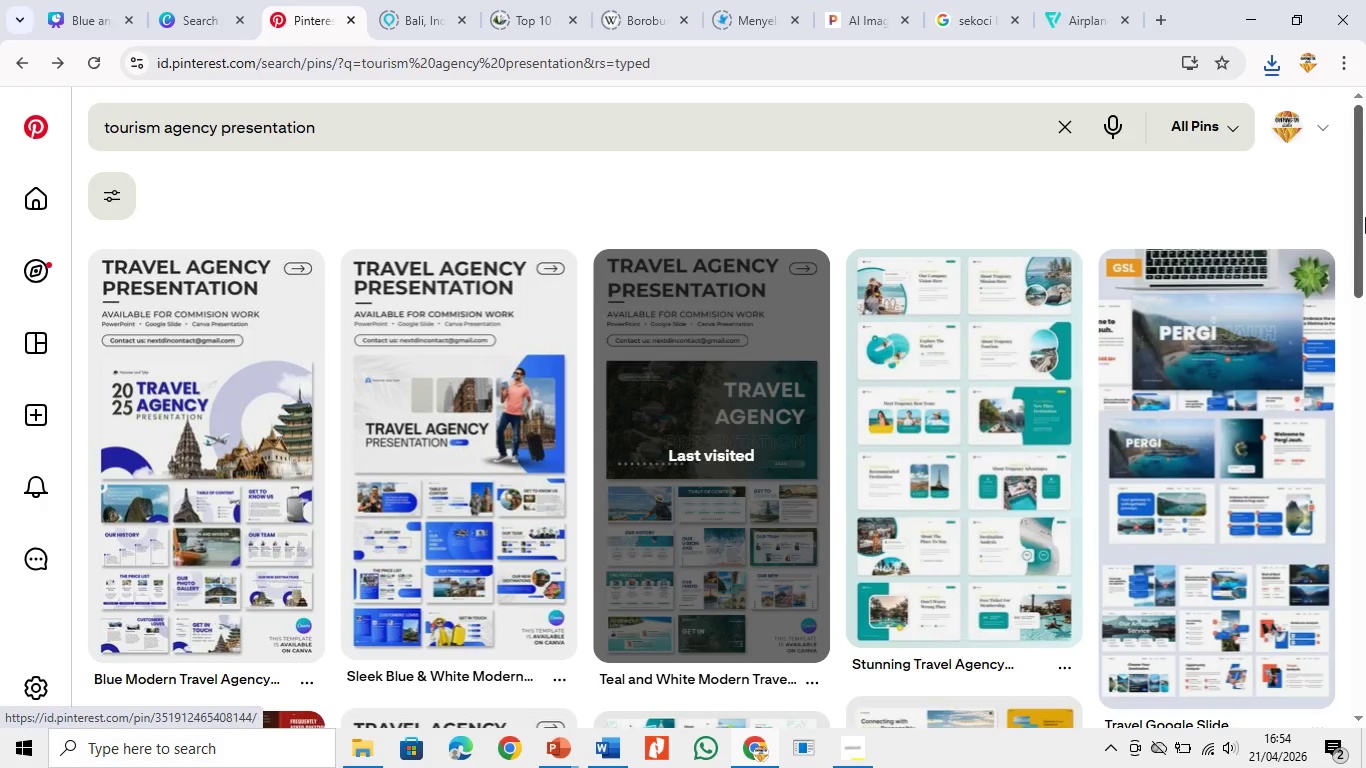 
left_click_drag(start_coordinate=[1365, 217], to_coordinate=[1365, 457])
 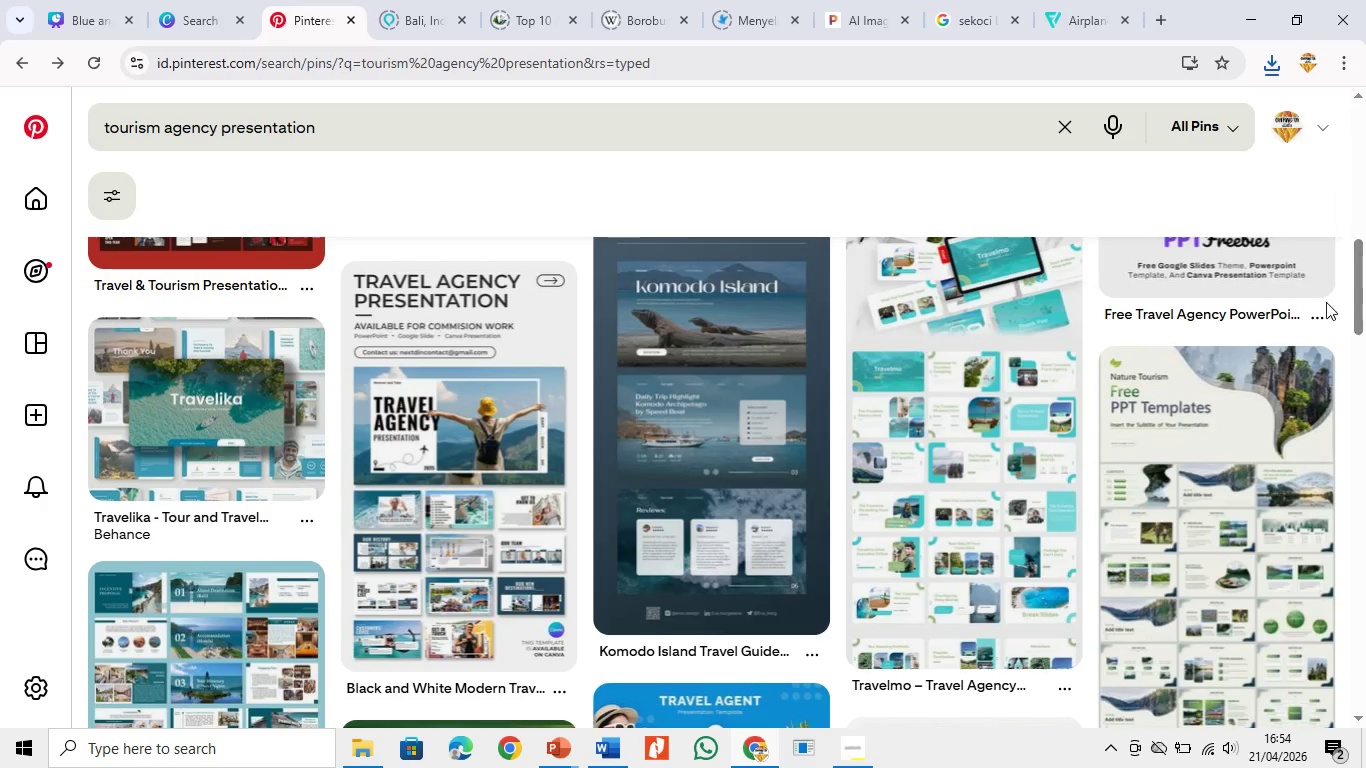 
left_click_drag(start_coordinate=[1365, 315], to_coordinate=[1365, 354])
 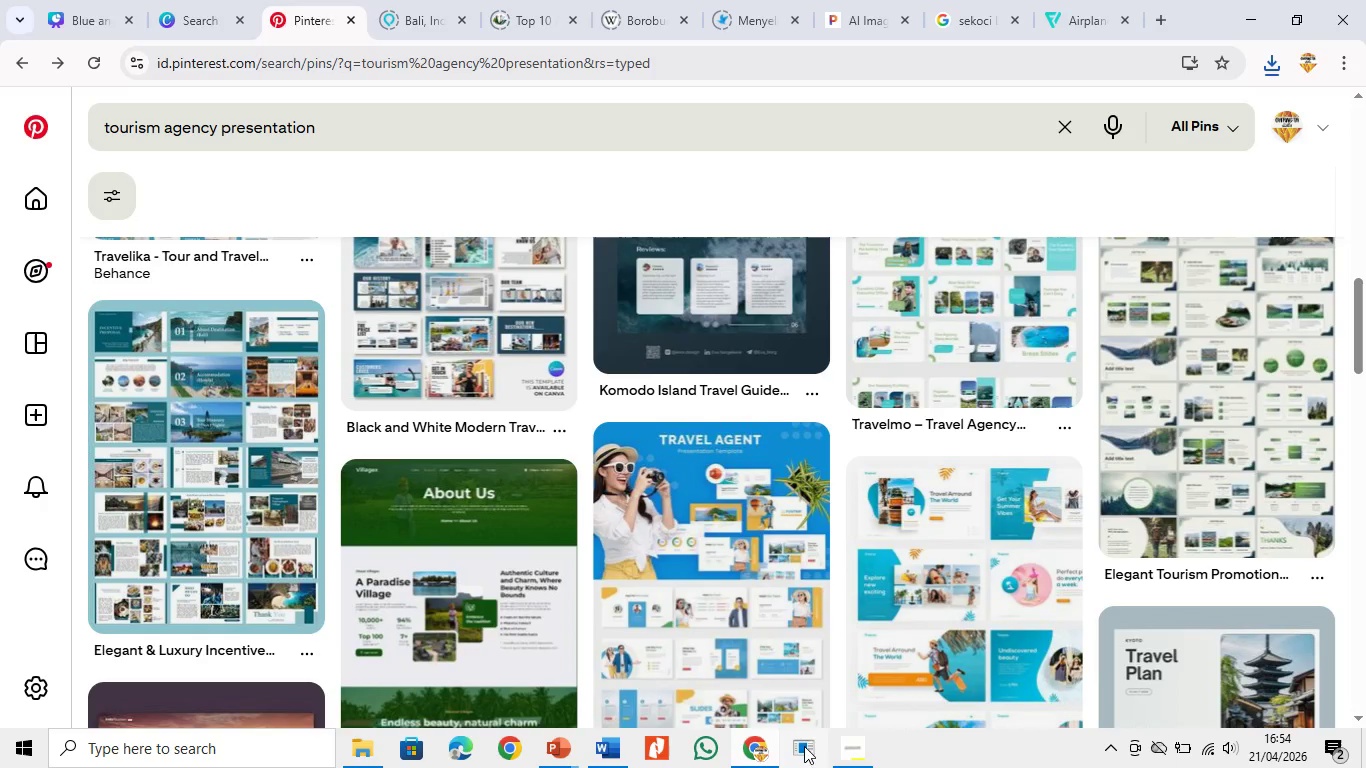 
left_click([839, 744])